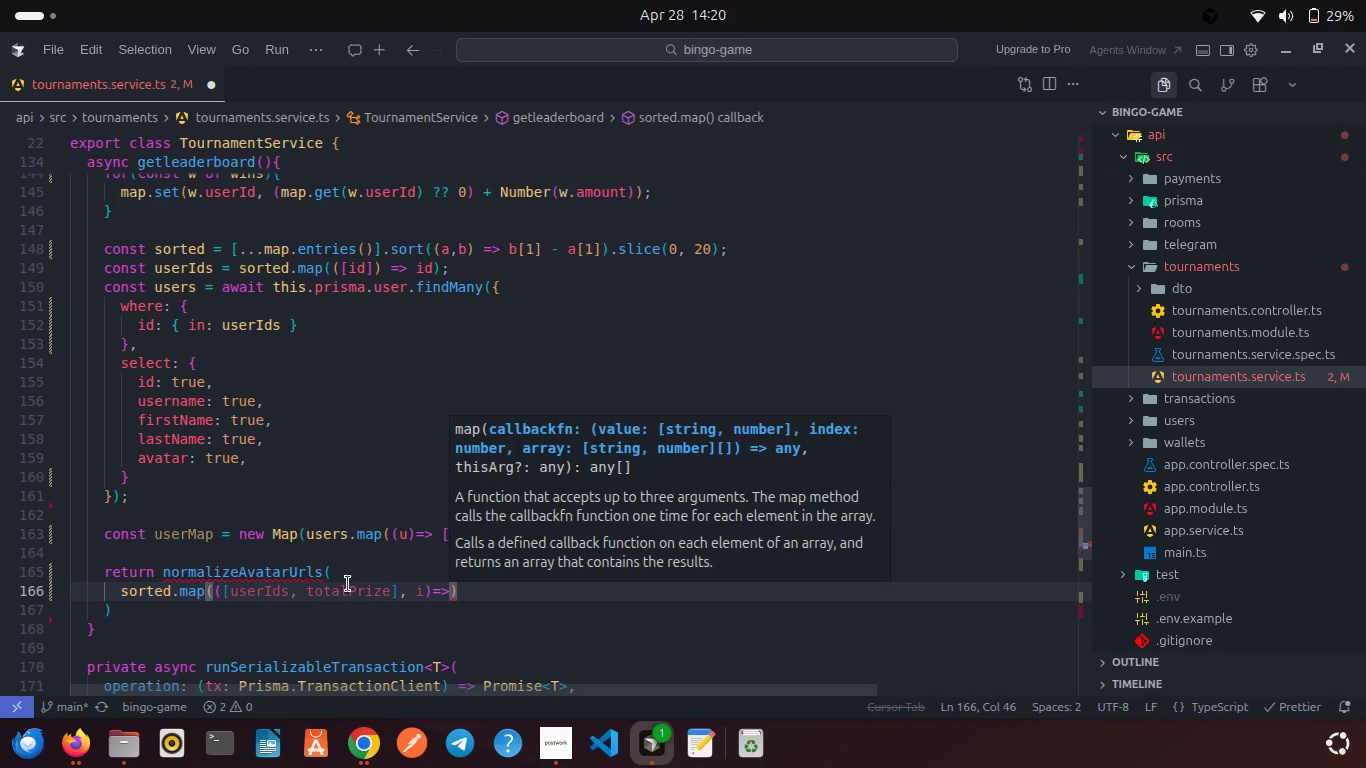 
key(Shift+9)
 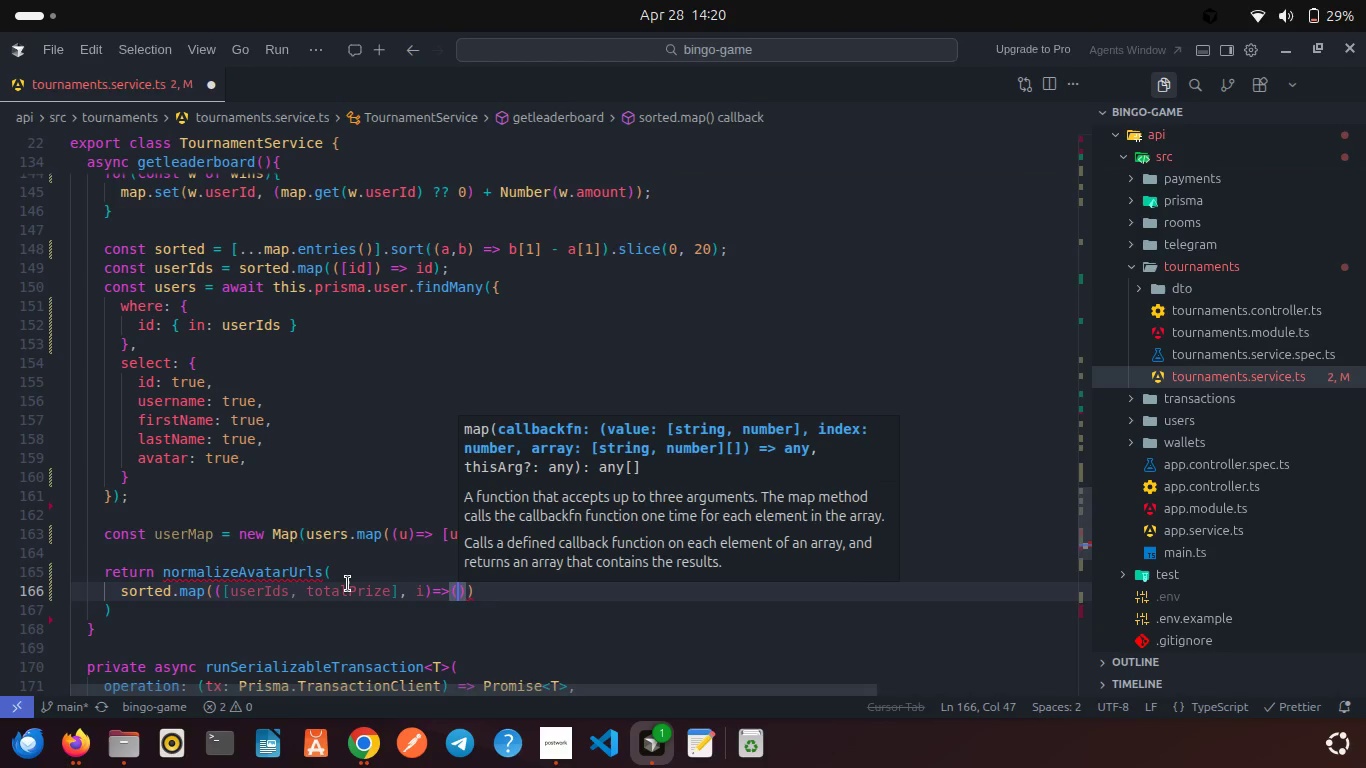 
key(Shift+ShiftRight)
 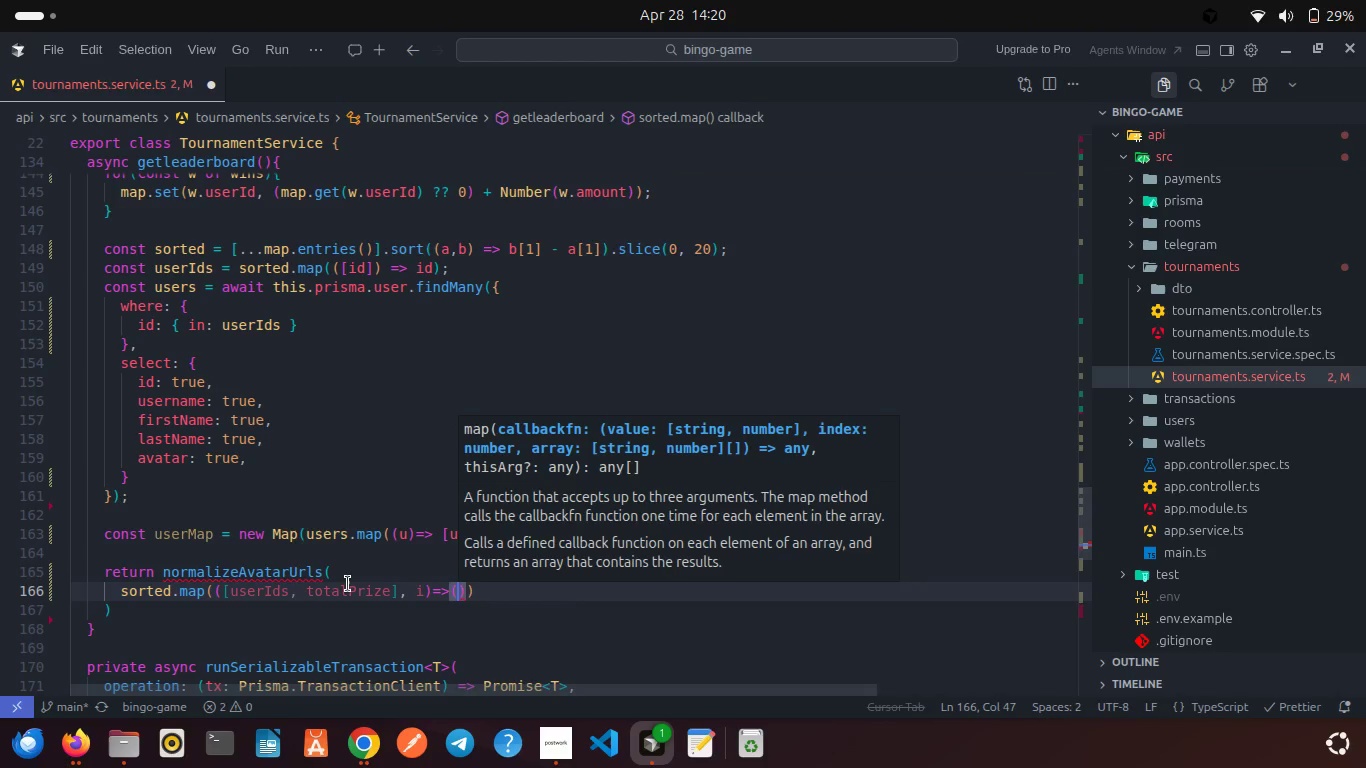 
key(Shift+BracketLeft)
 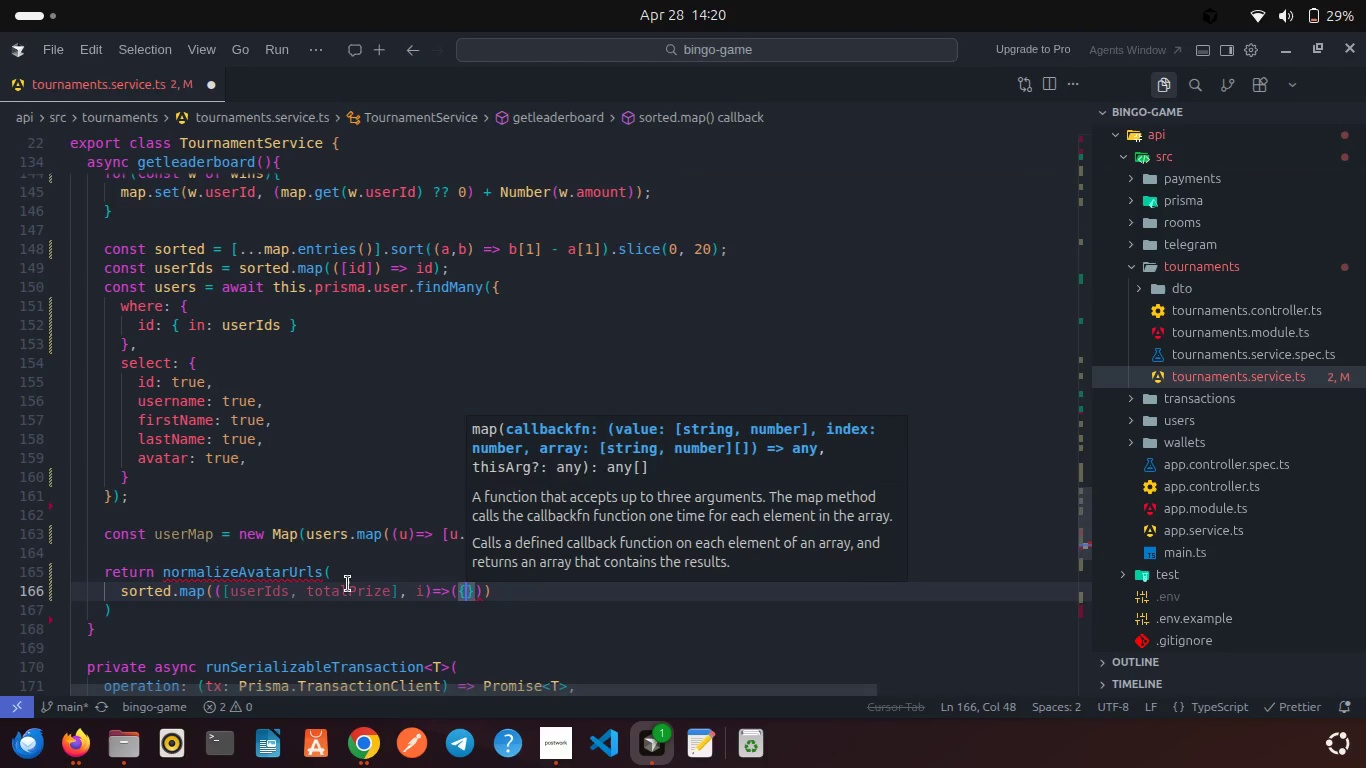 
key(Enter)
 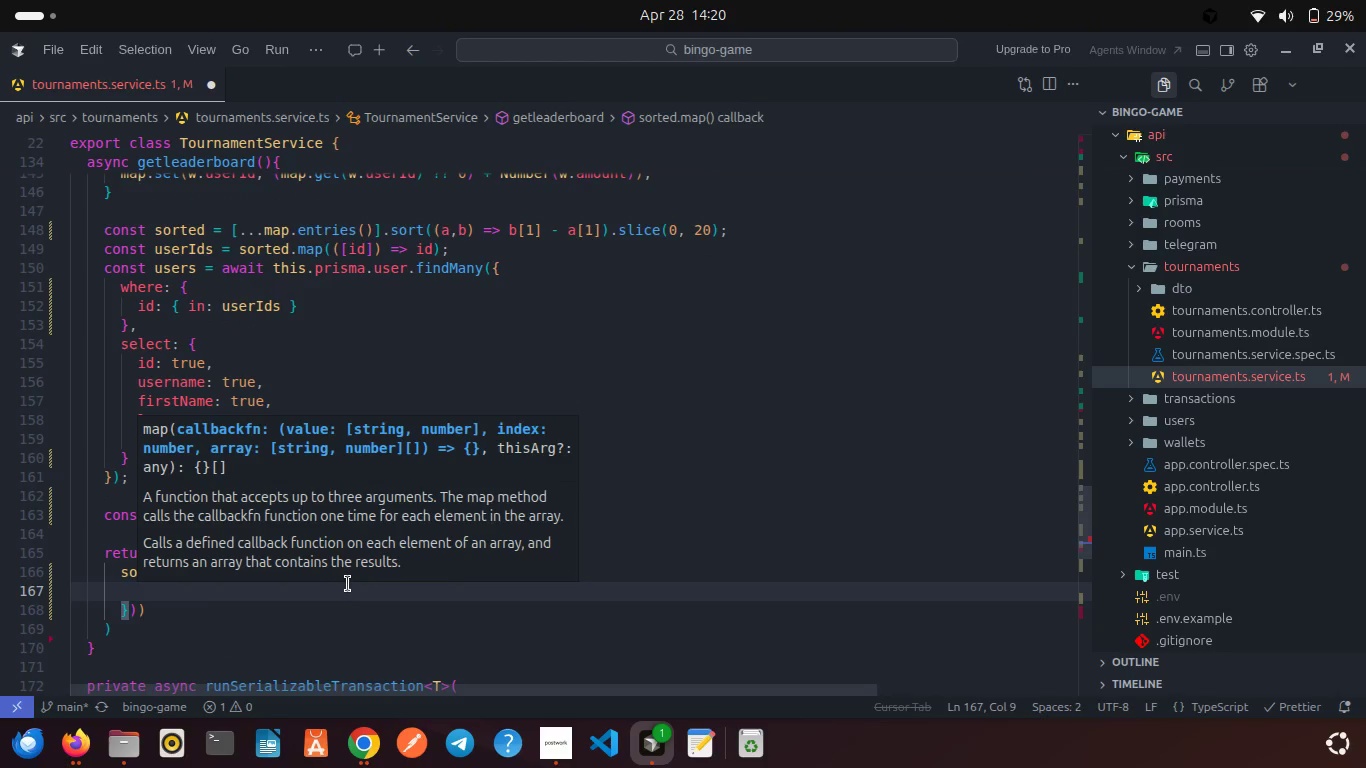 
left_click([236, 608])
 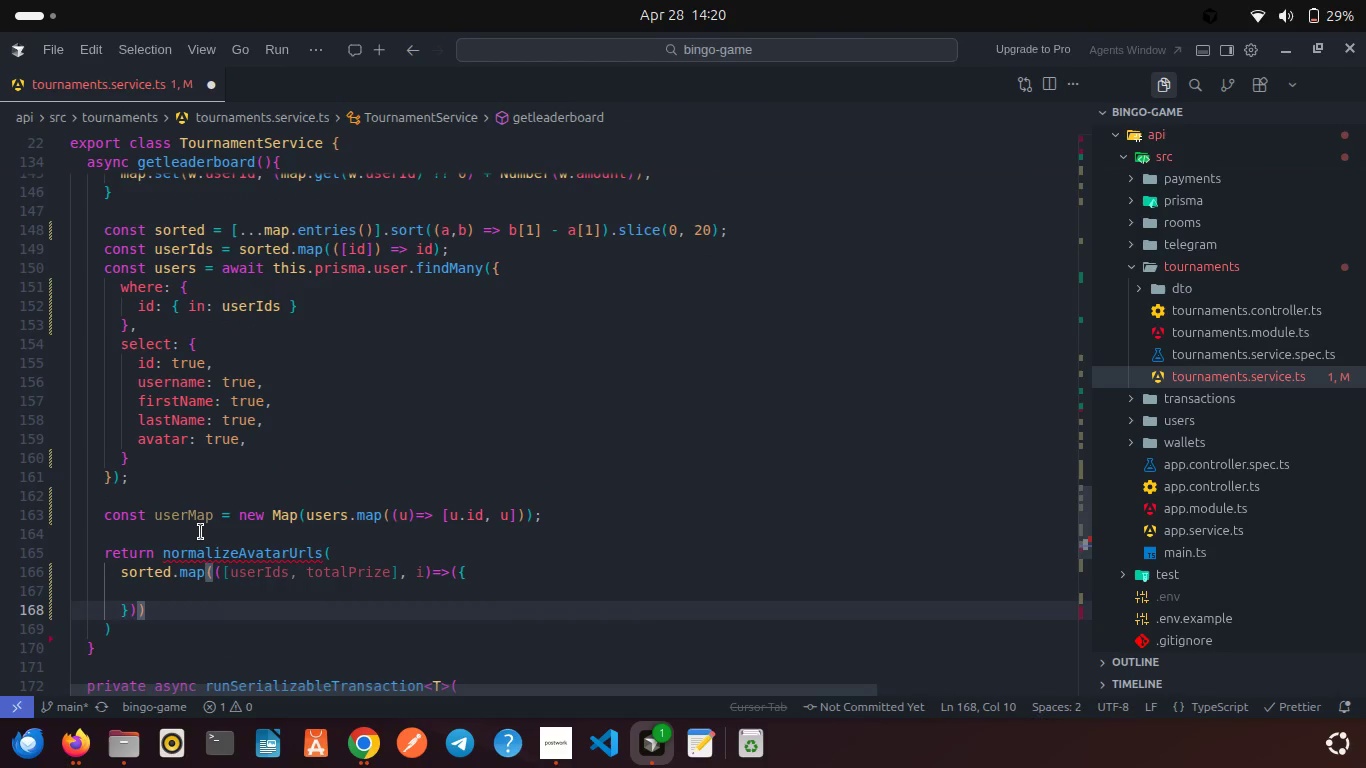 
scroll: coordinate [201, 532], scroll_direction: down, amount: 1.0
 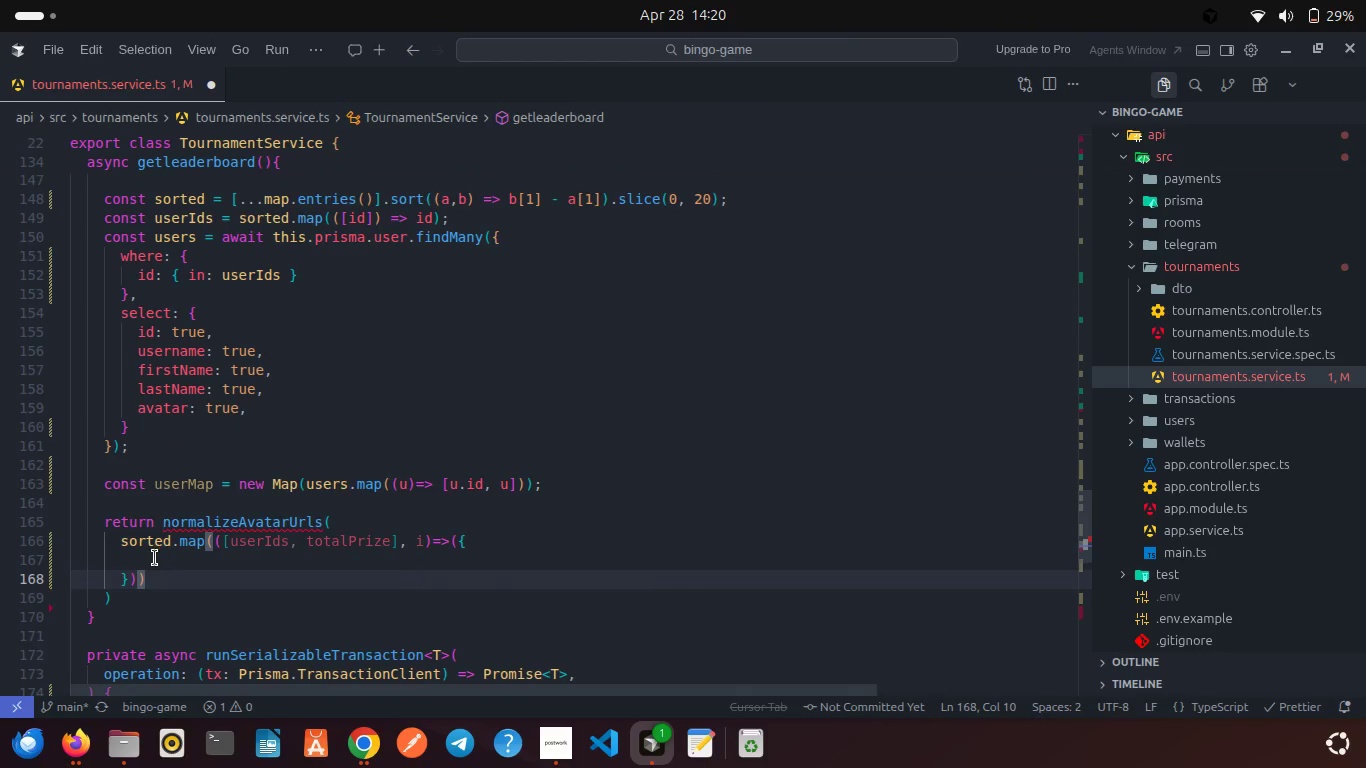 
left_click([152, 561])
 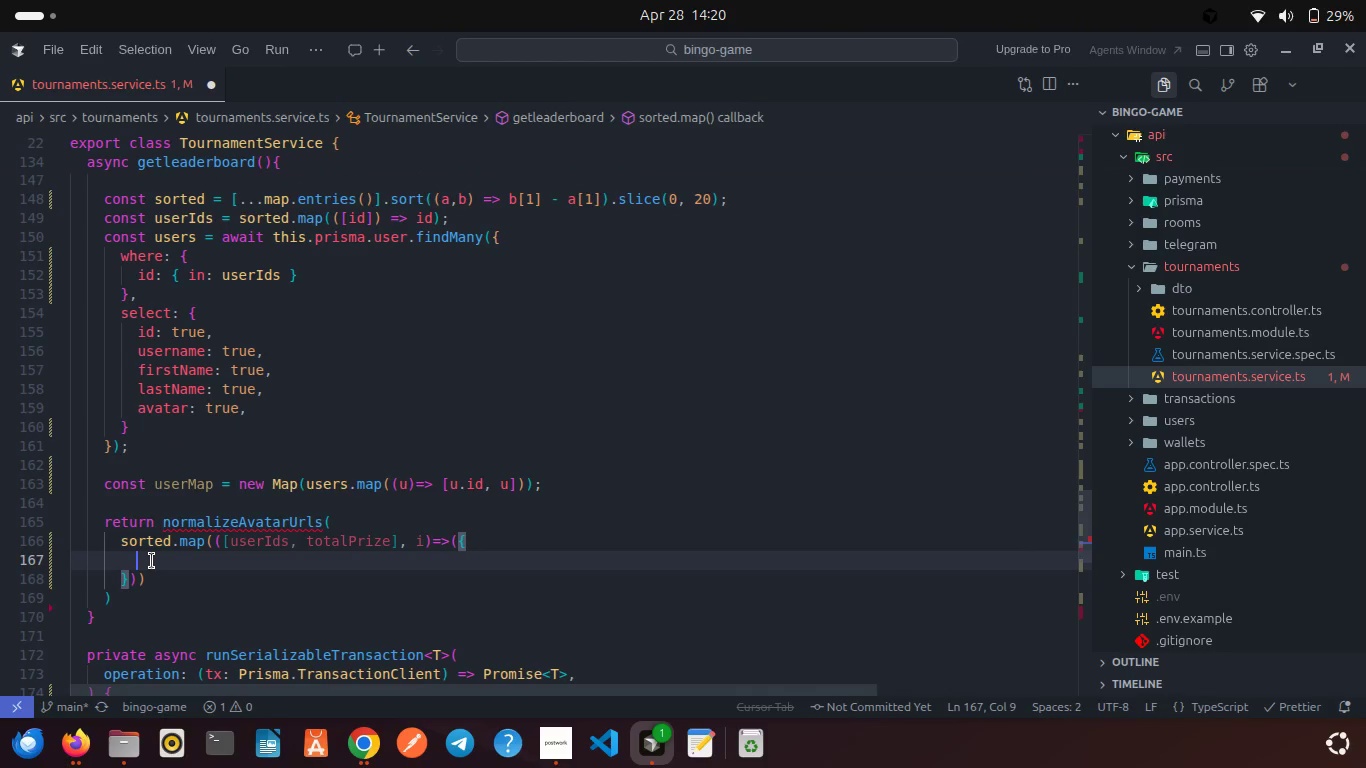 
type(rank: 1 + 1;)
 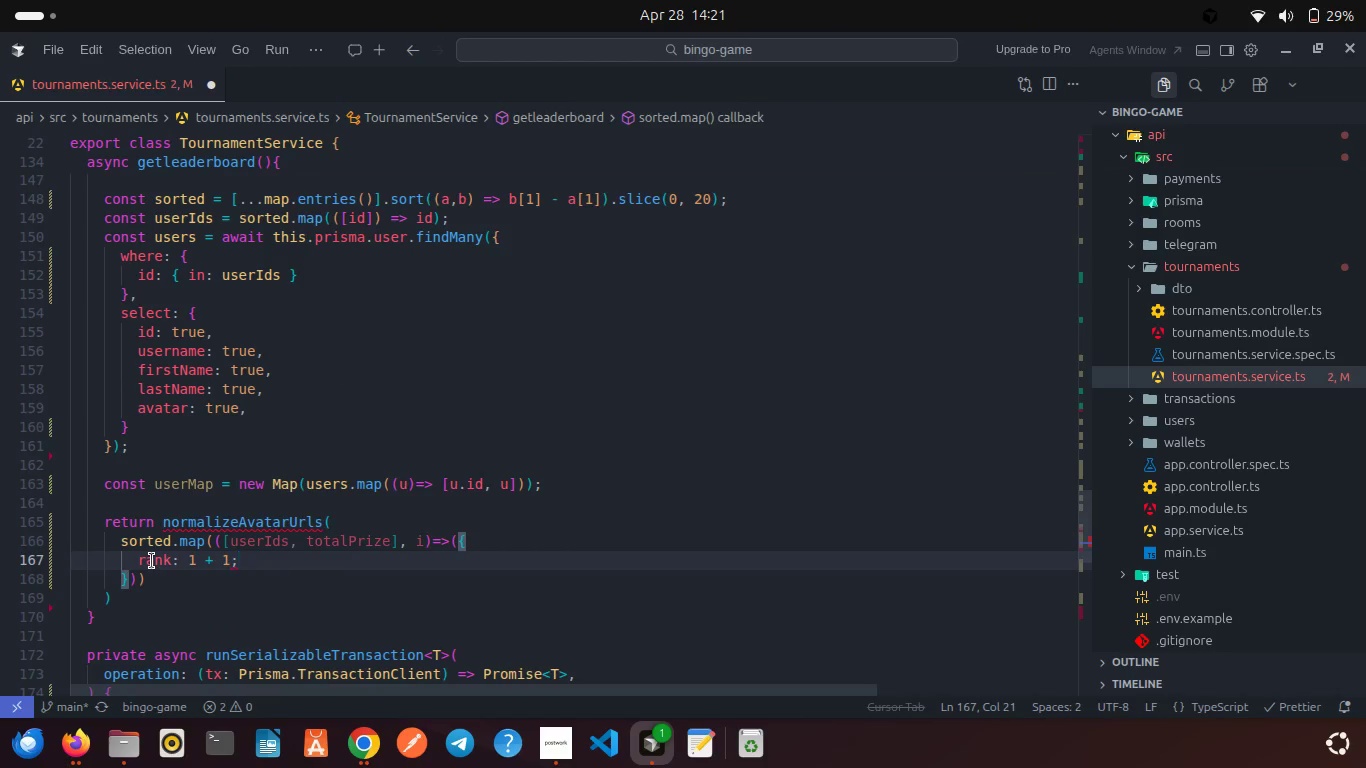 
left_click([195, 554])
 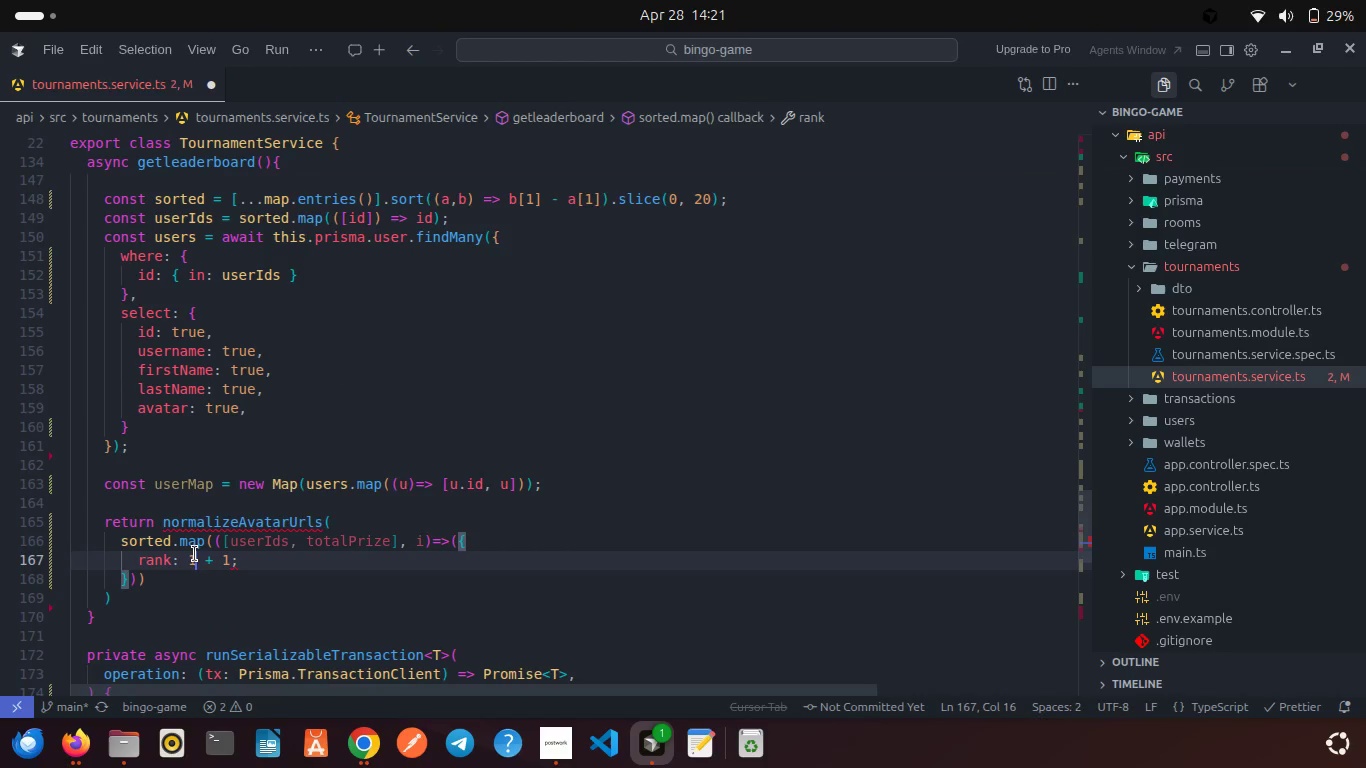 
key(Backspace)
 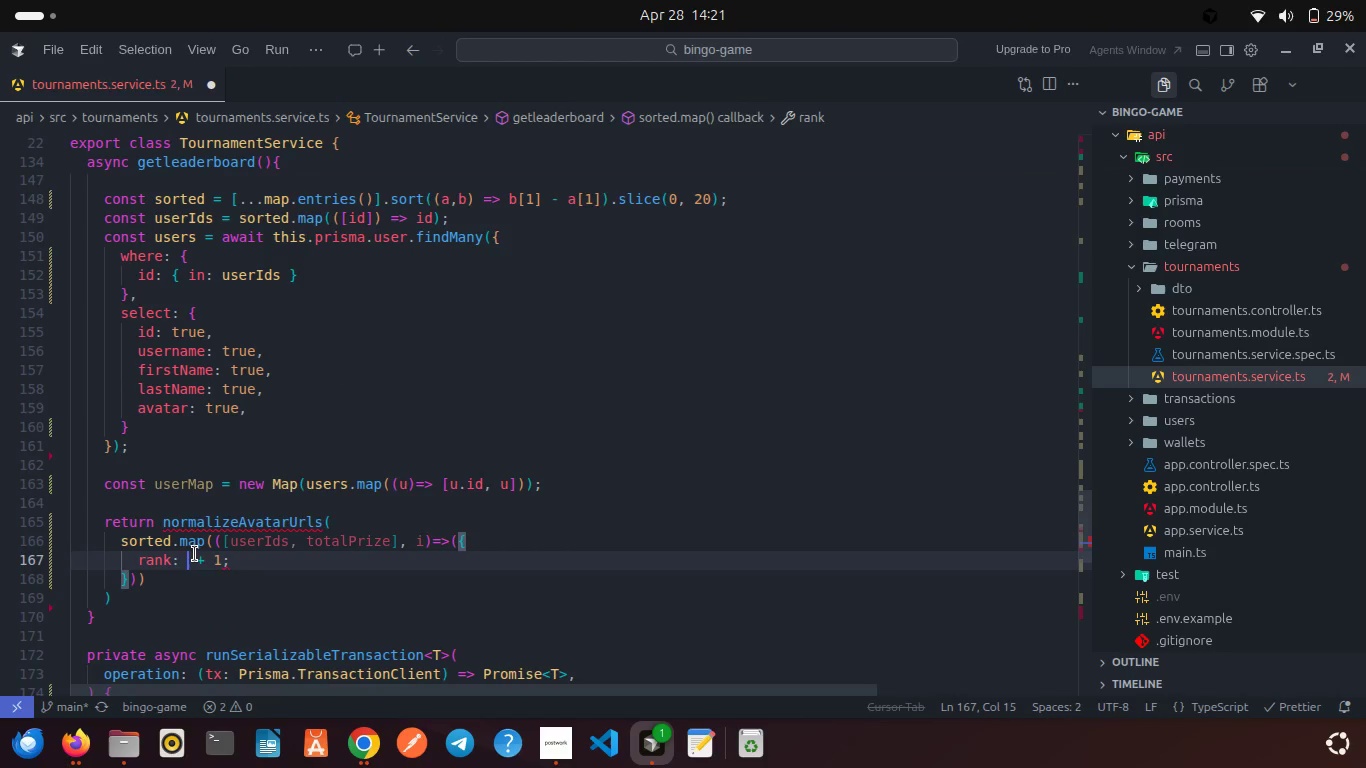 
key(I)
 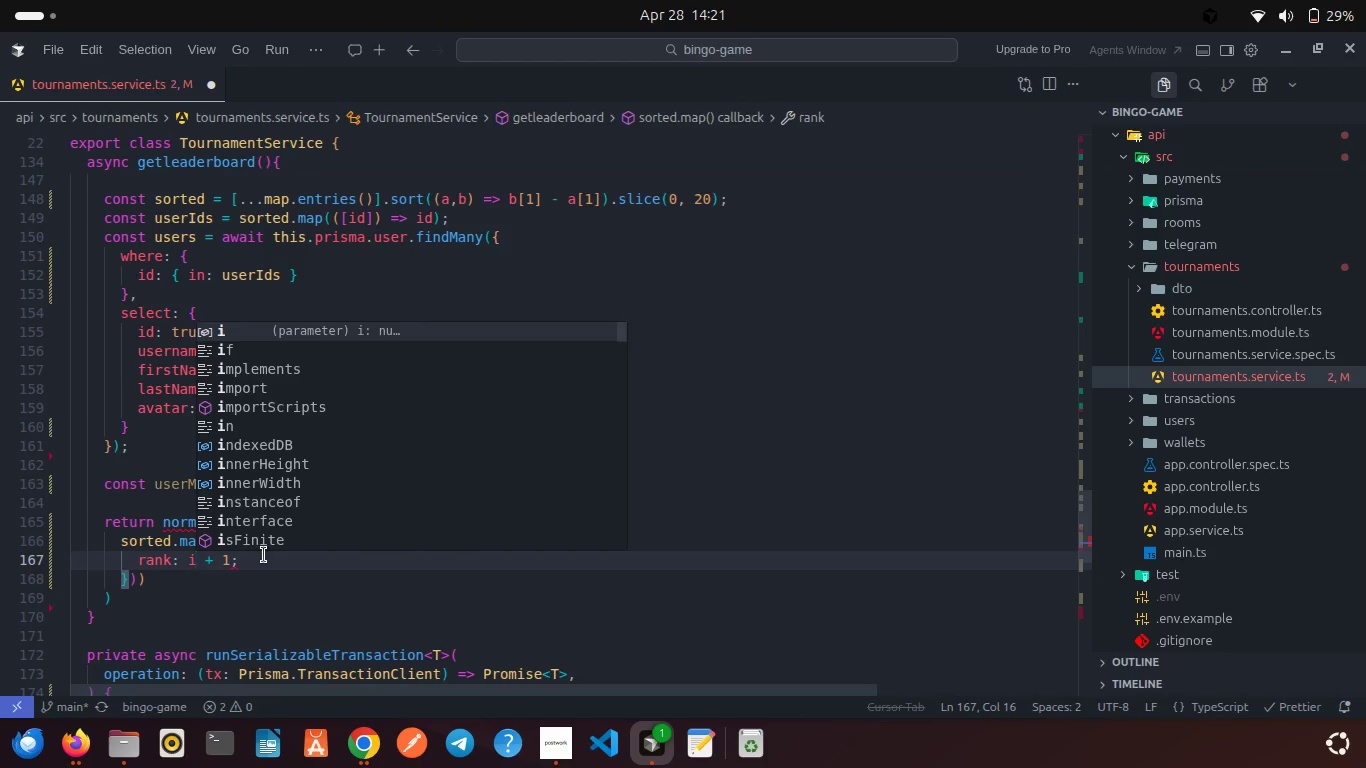 
left_click([266, 555])
 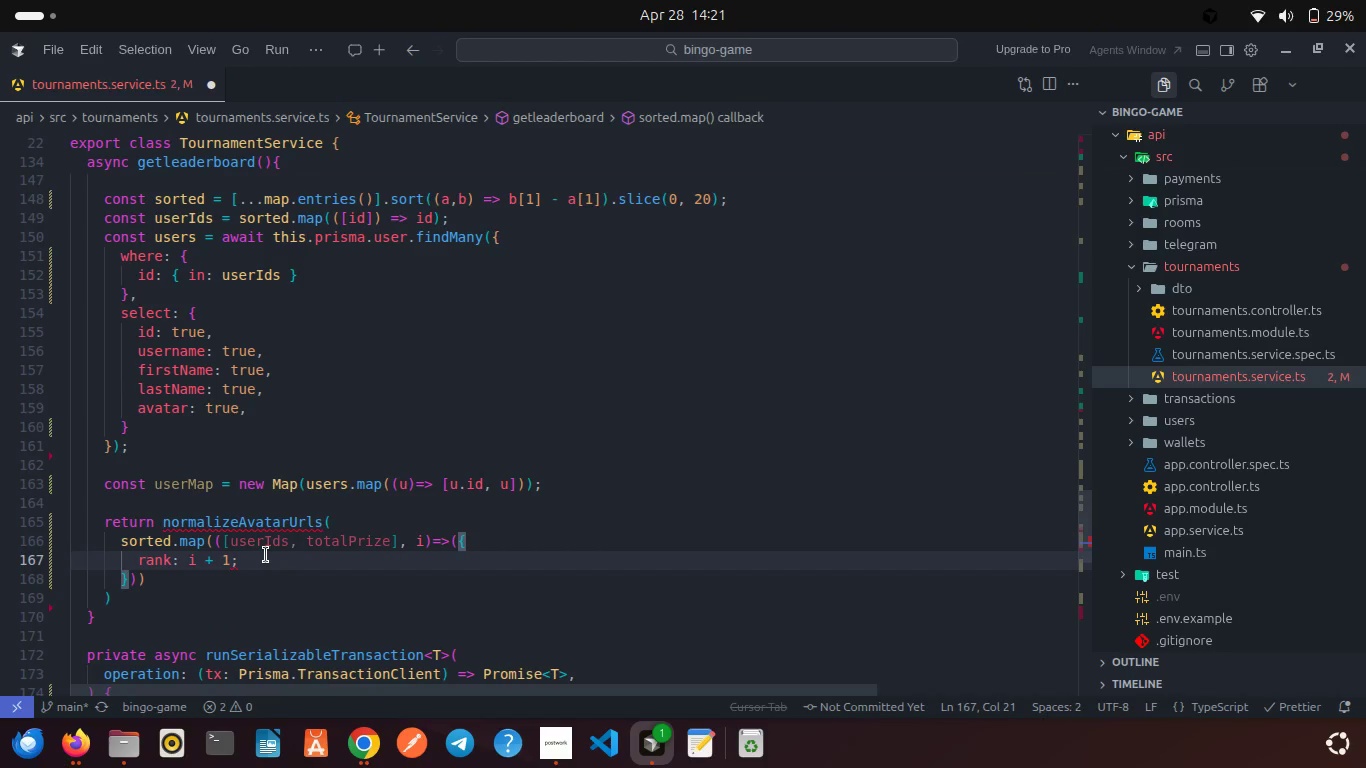 
key(Backspace)
 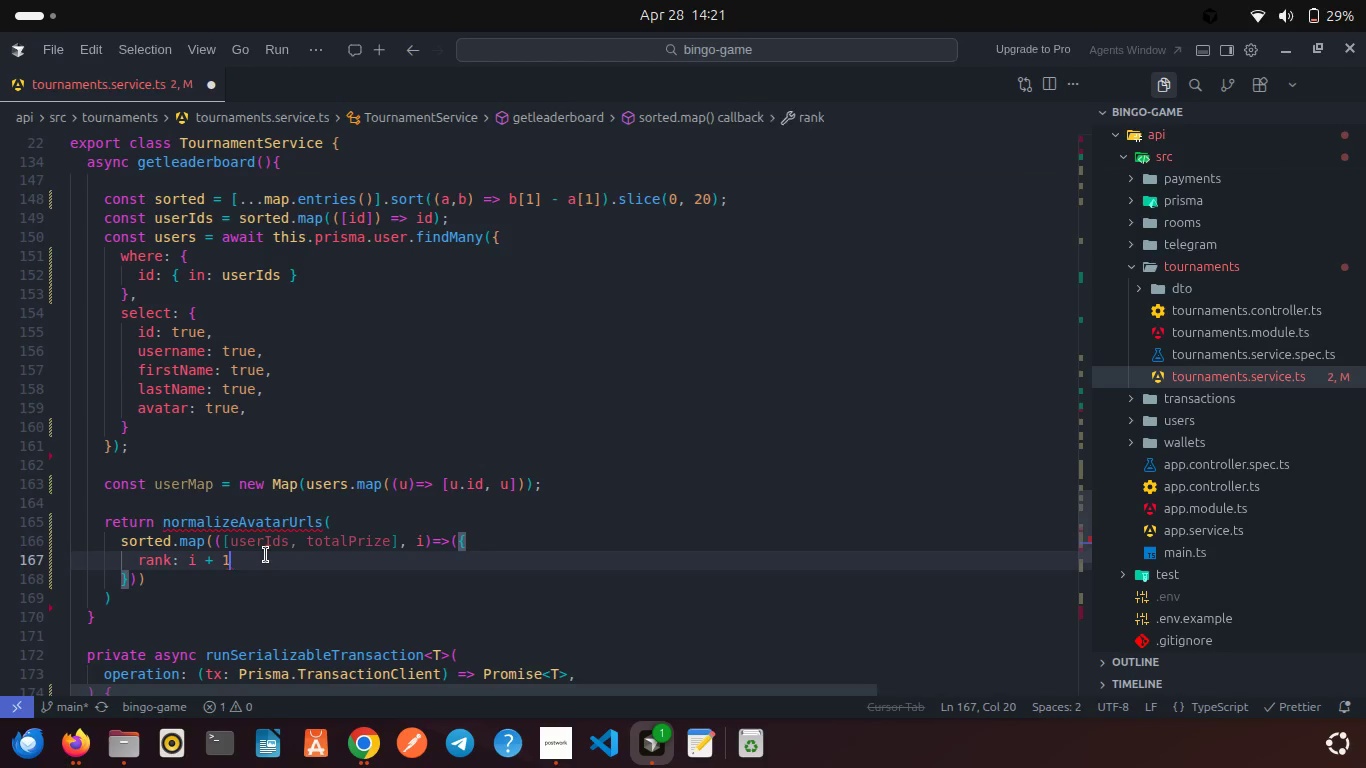 
key(Comma)
 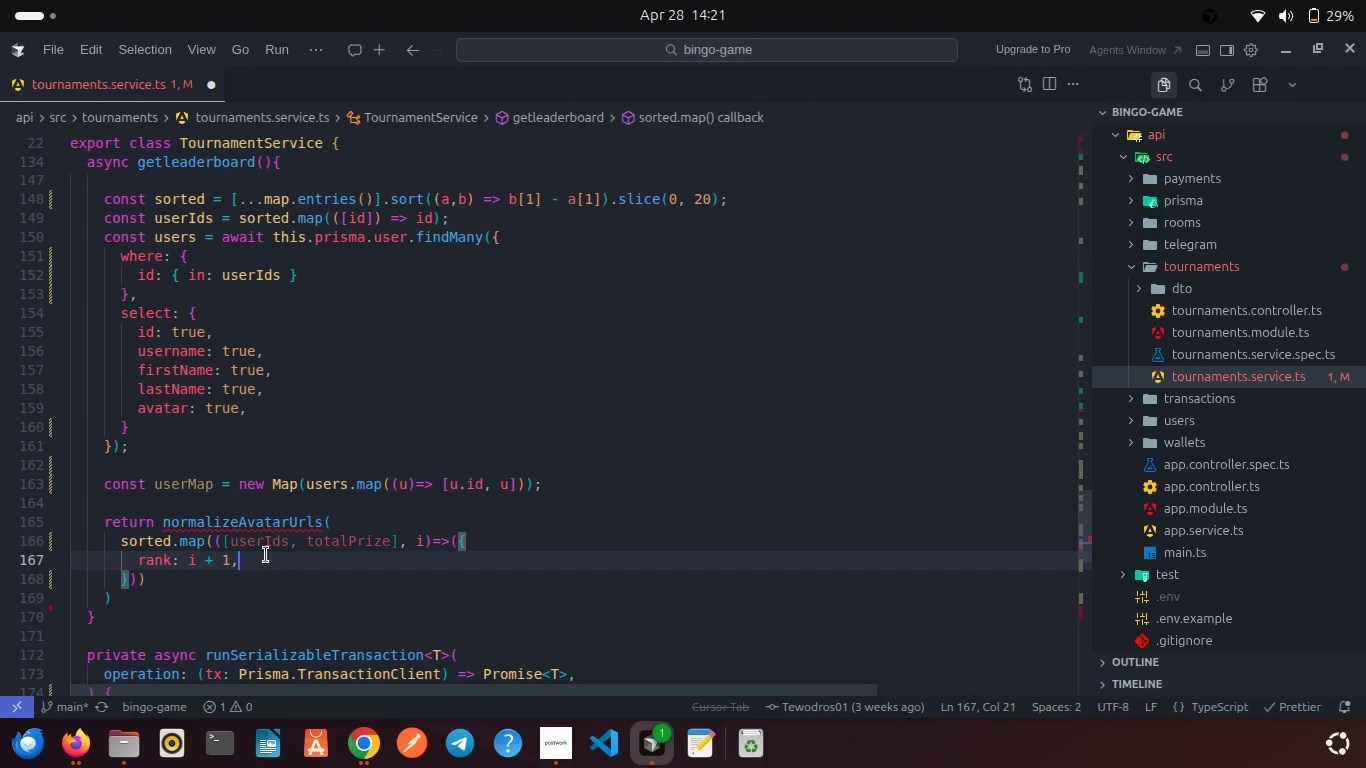 
key(Enter)
 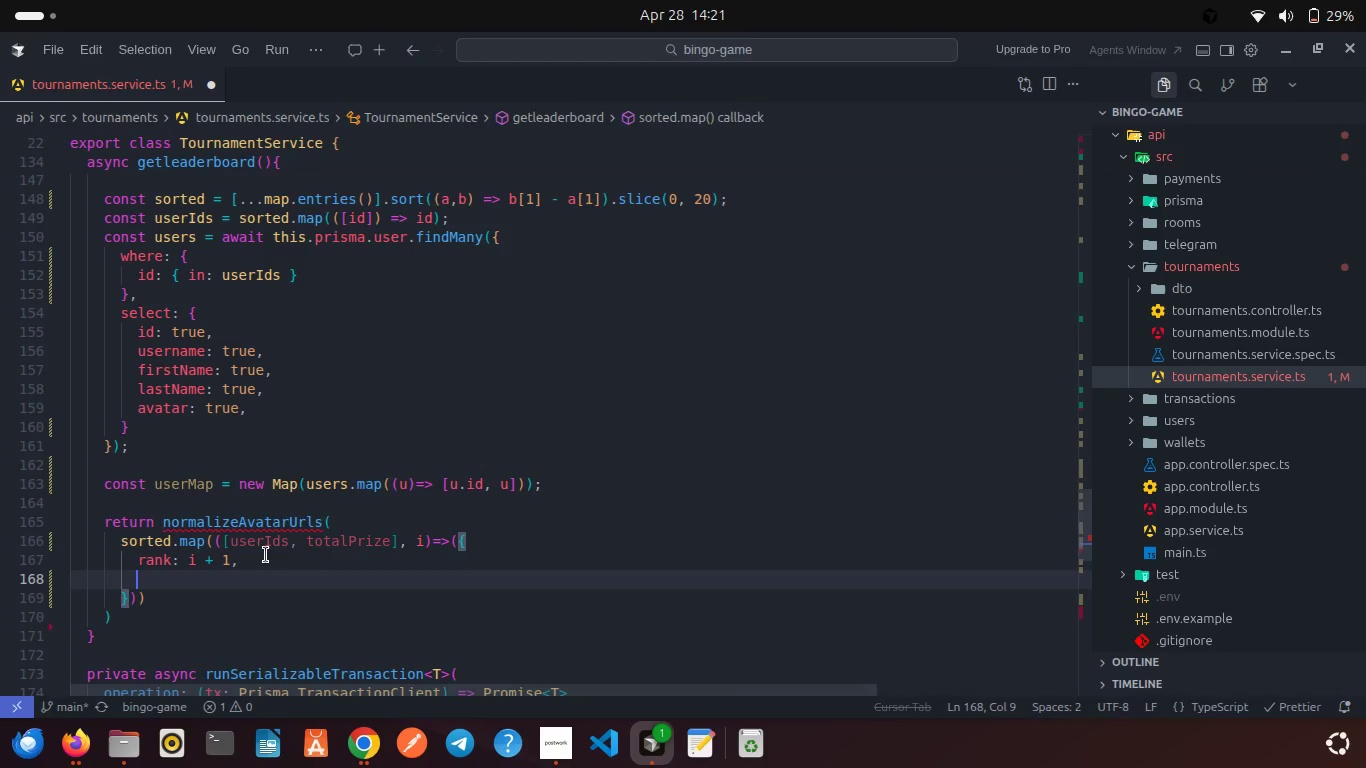 
type(user: userM)
 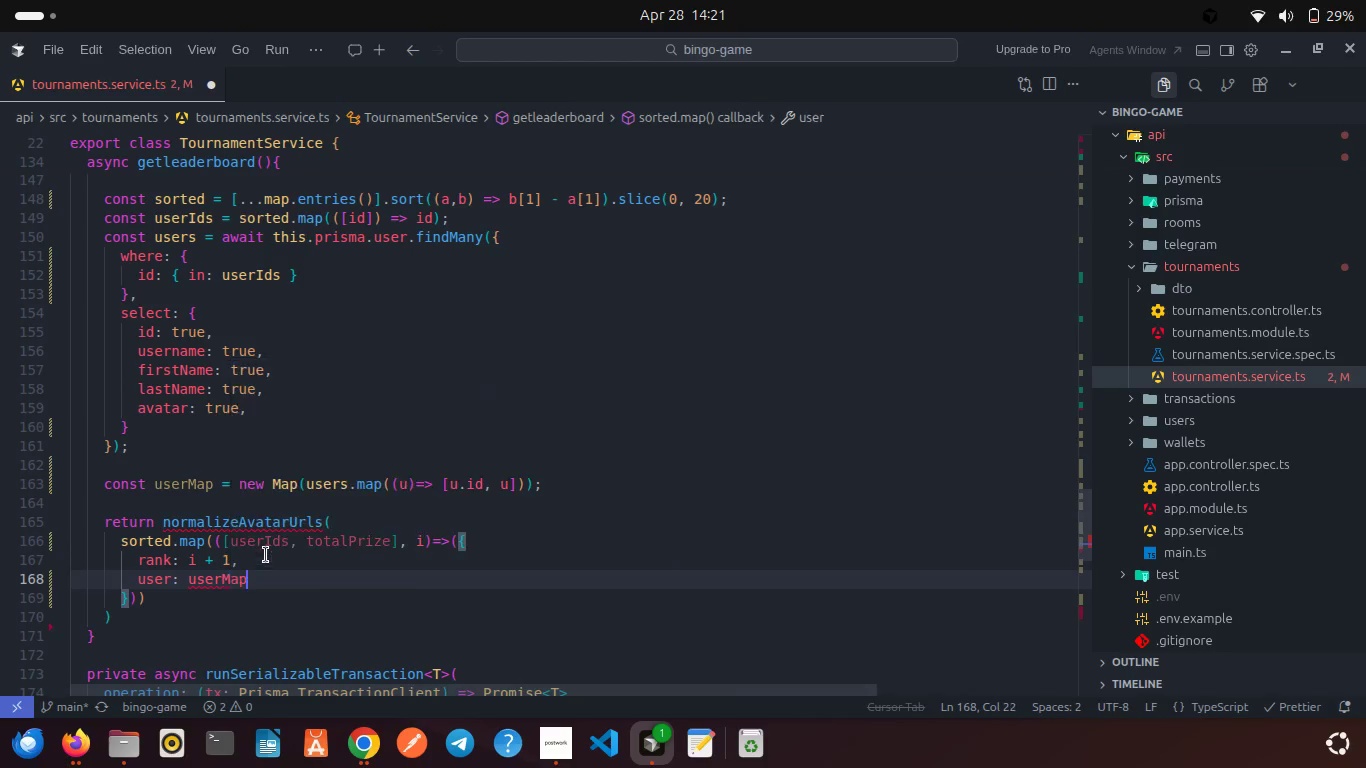 
 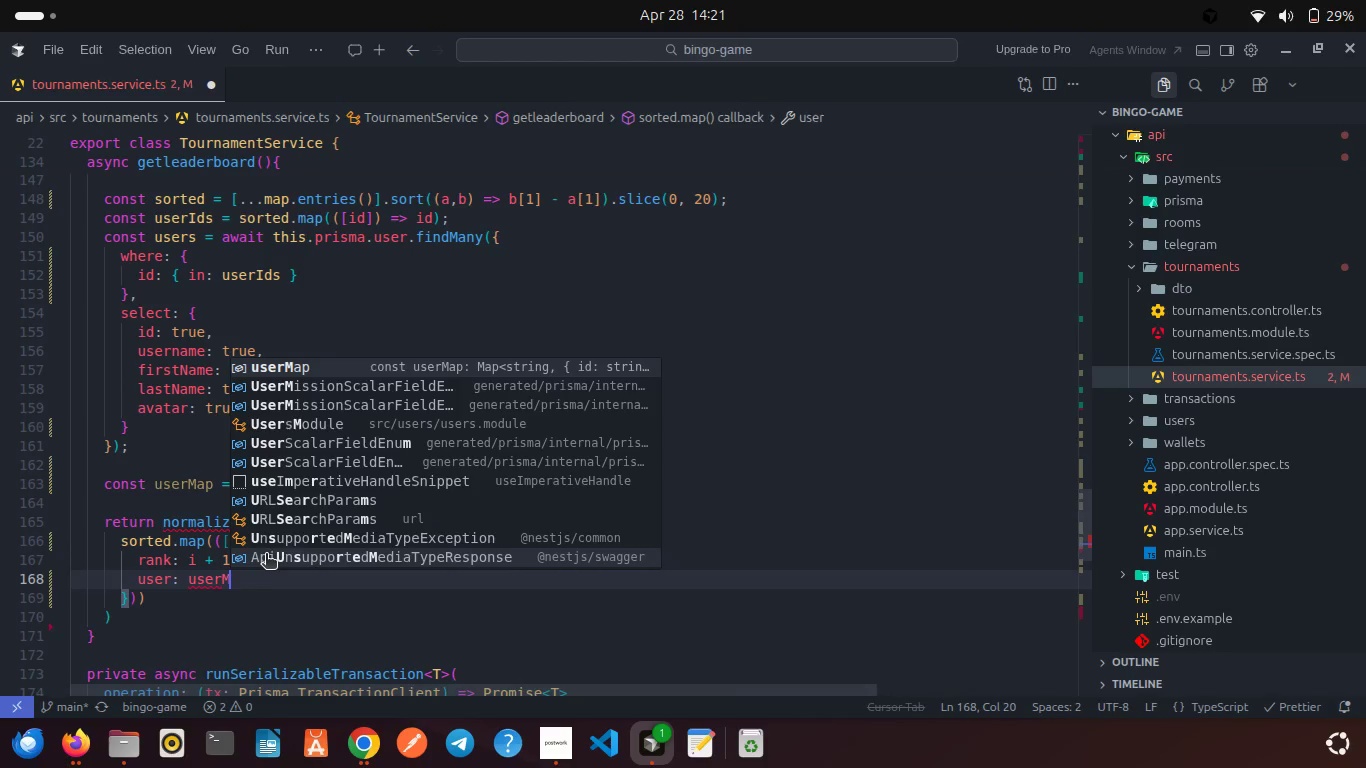 
key(Enter)
 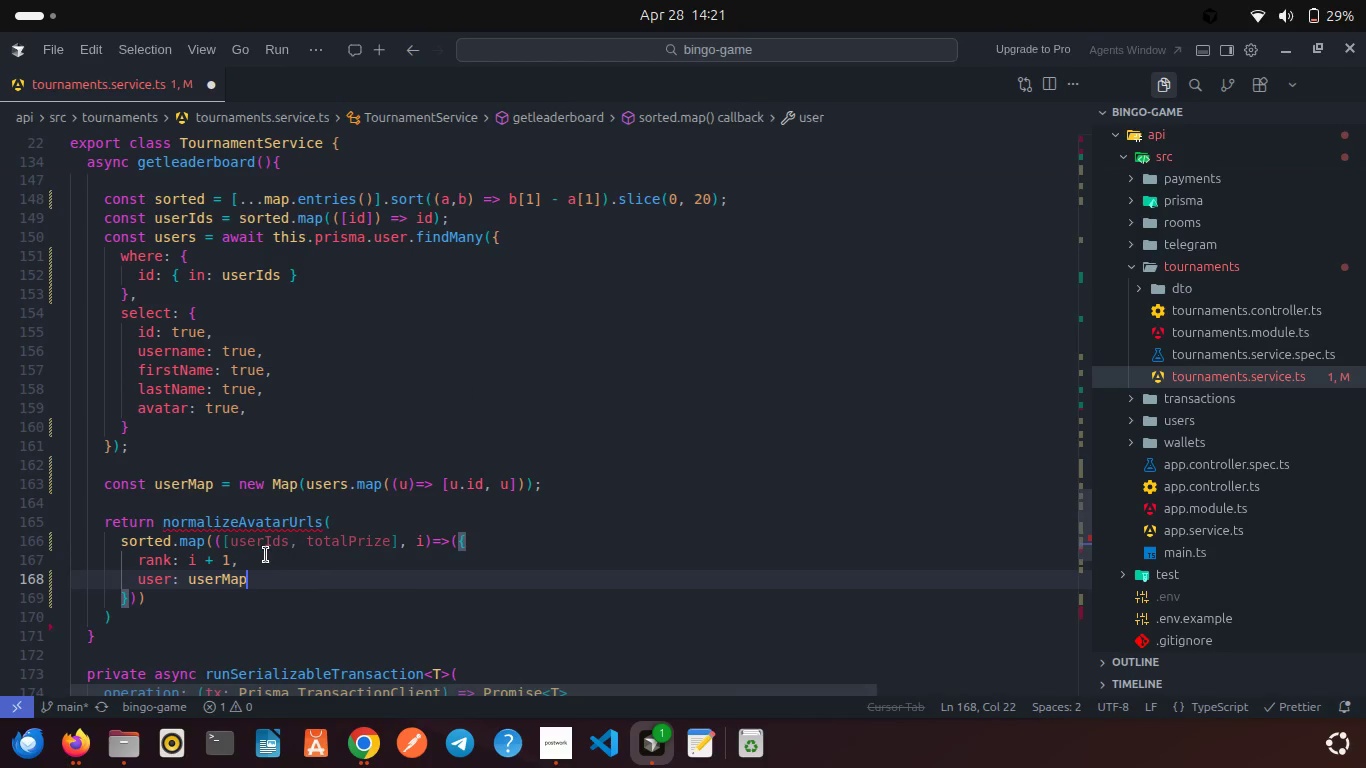 
type(.ge)
 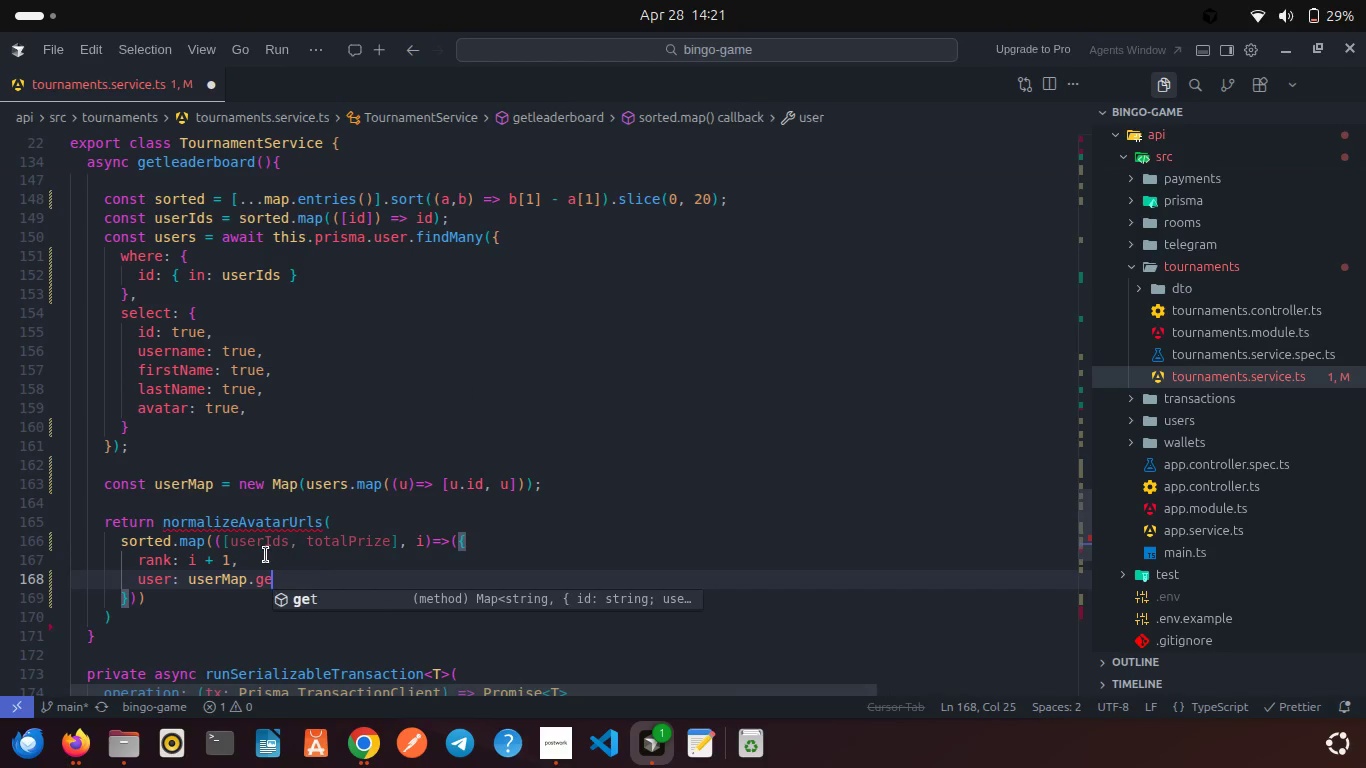 
key(Enter)
 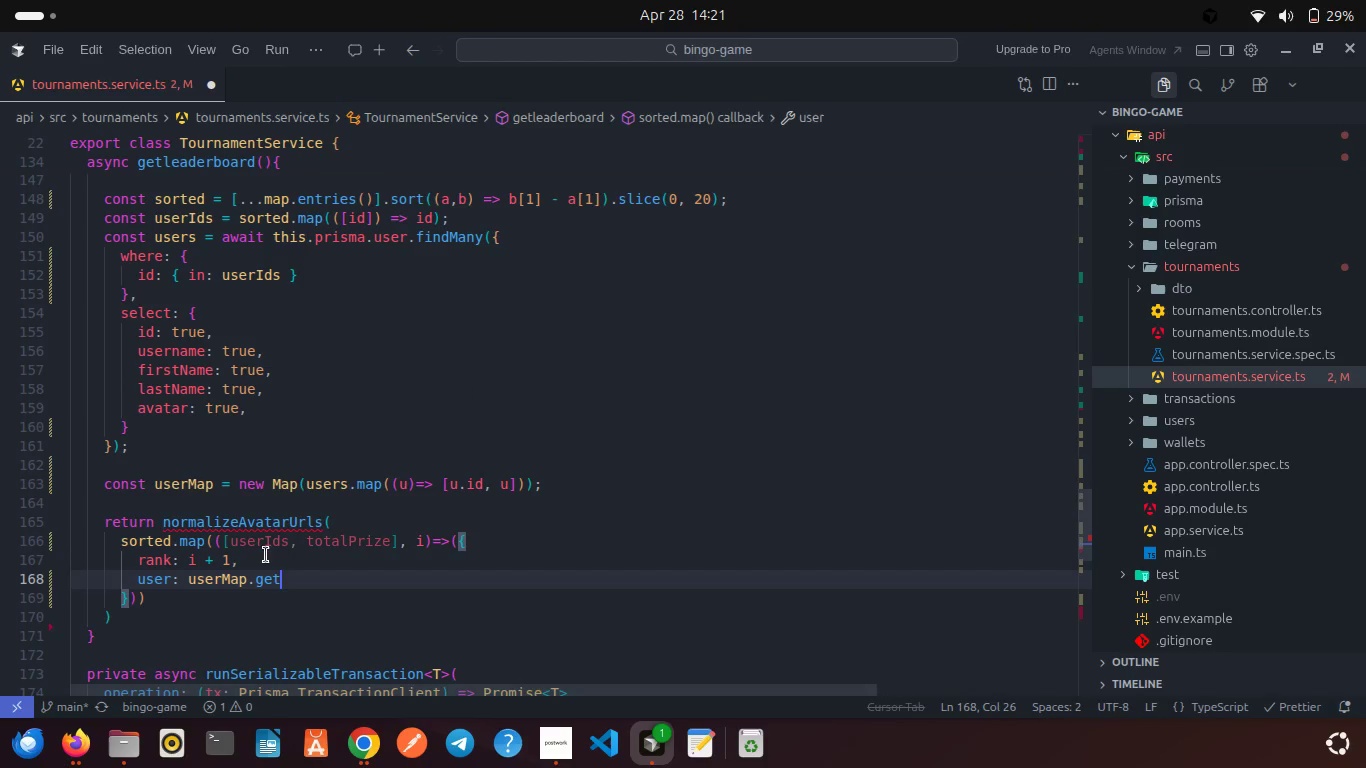 
type((user)
 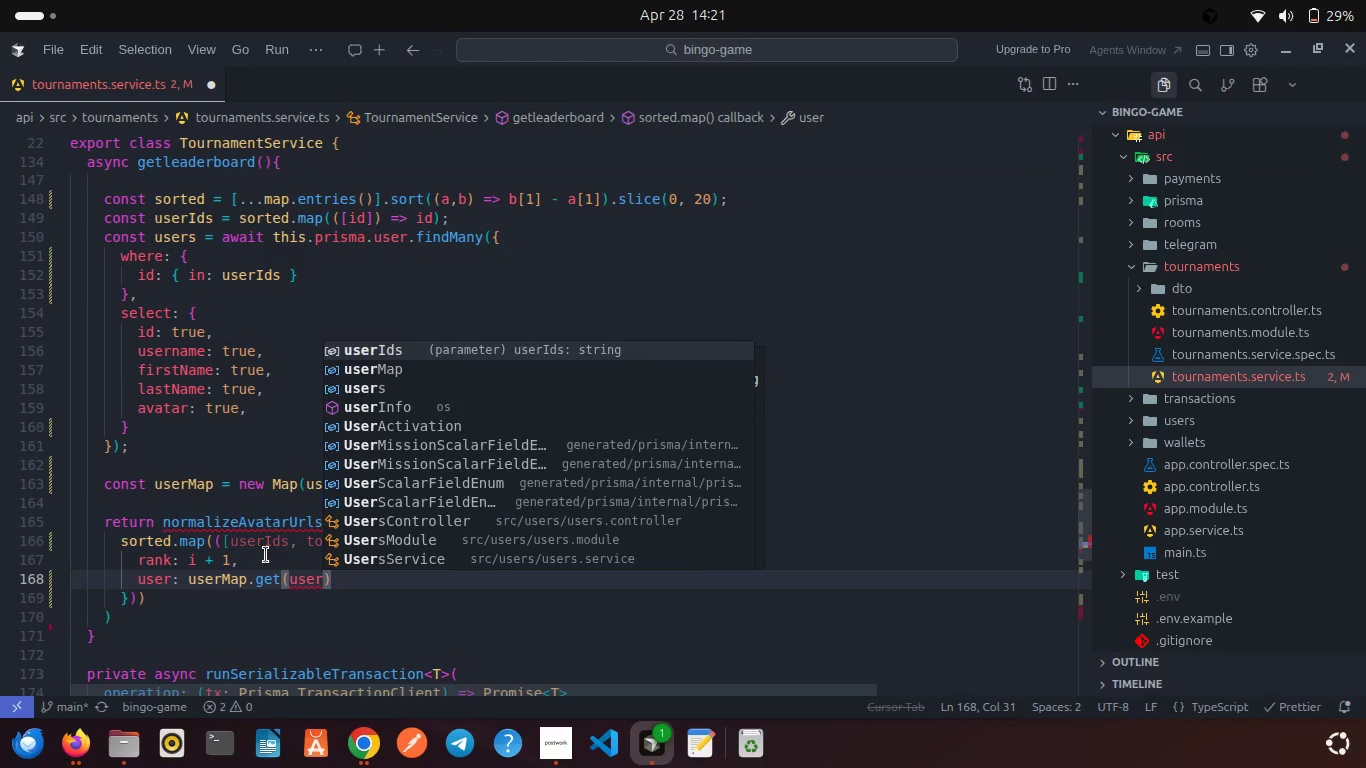 
key(Enter)
 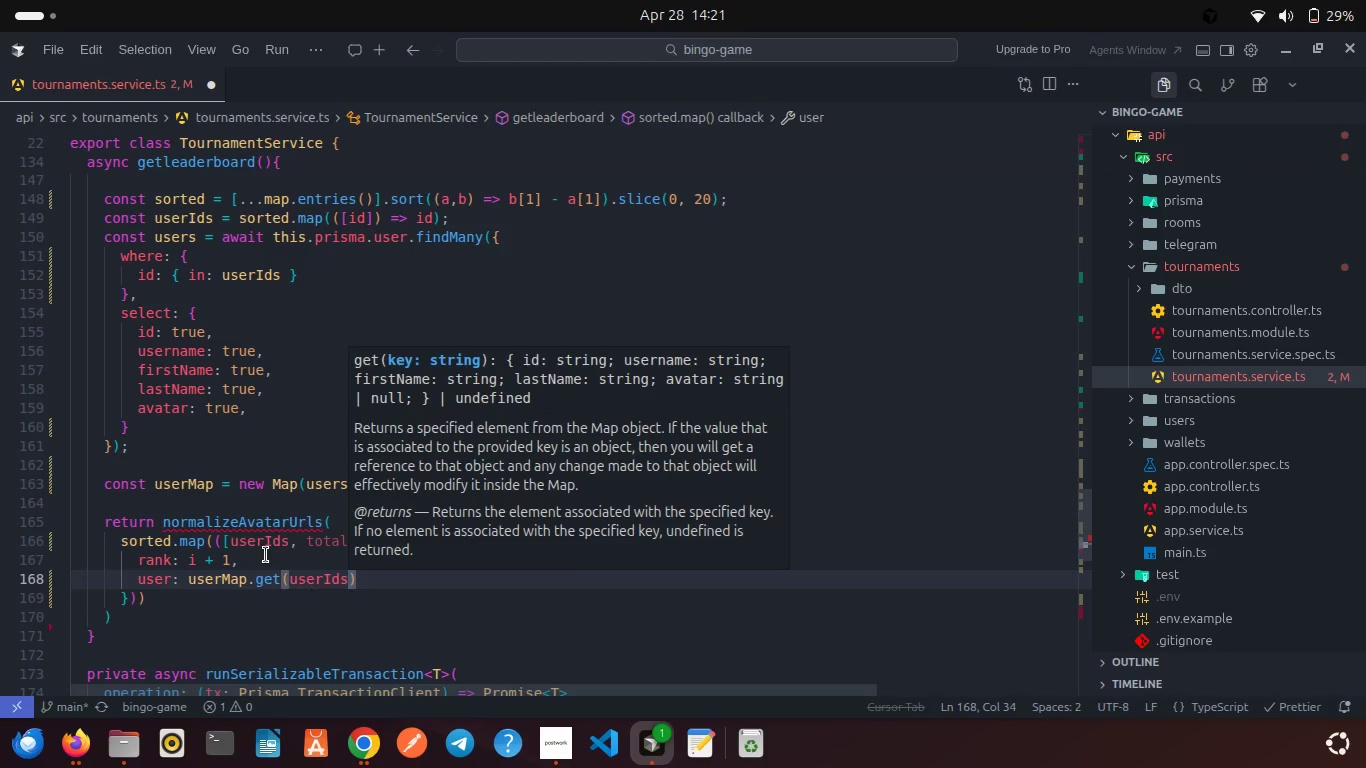 
key(Backspace)
 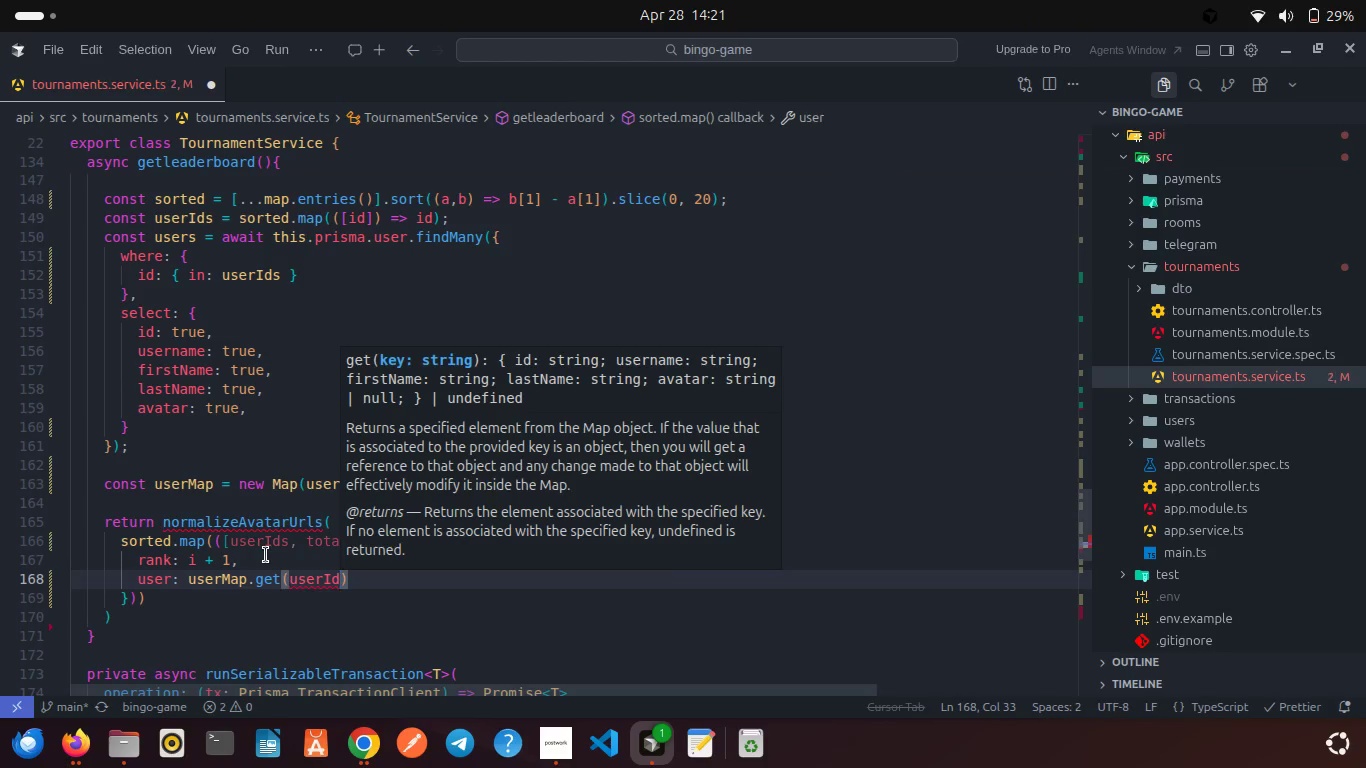 
key(ArrowRight)
 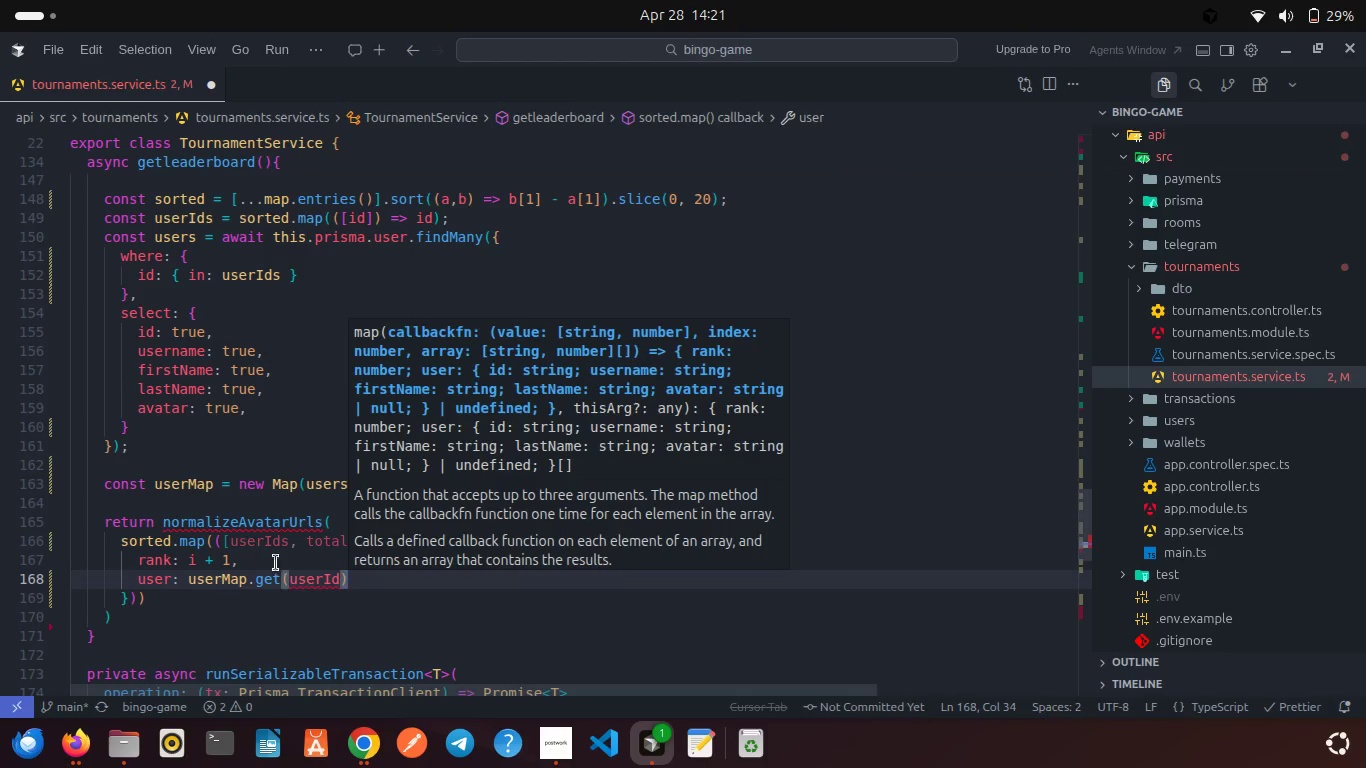 
left_click([329, 555])
 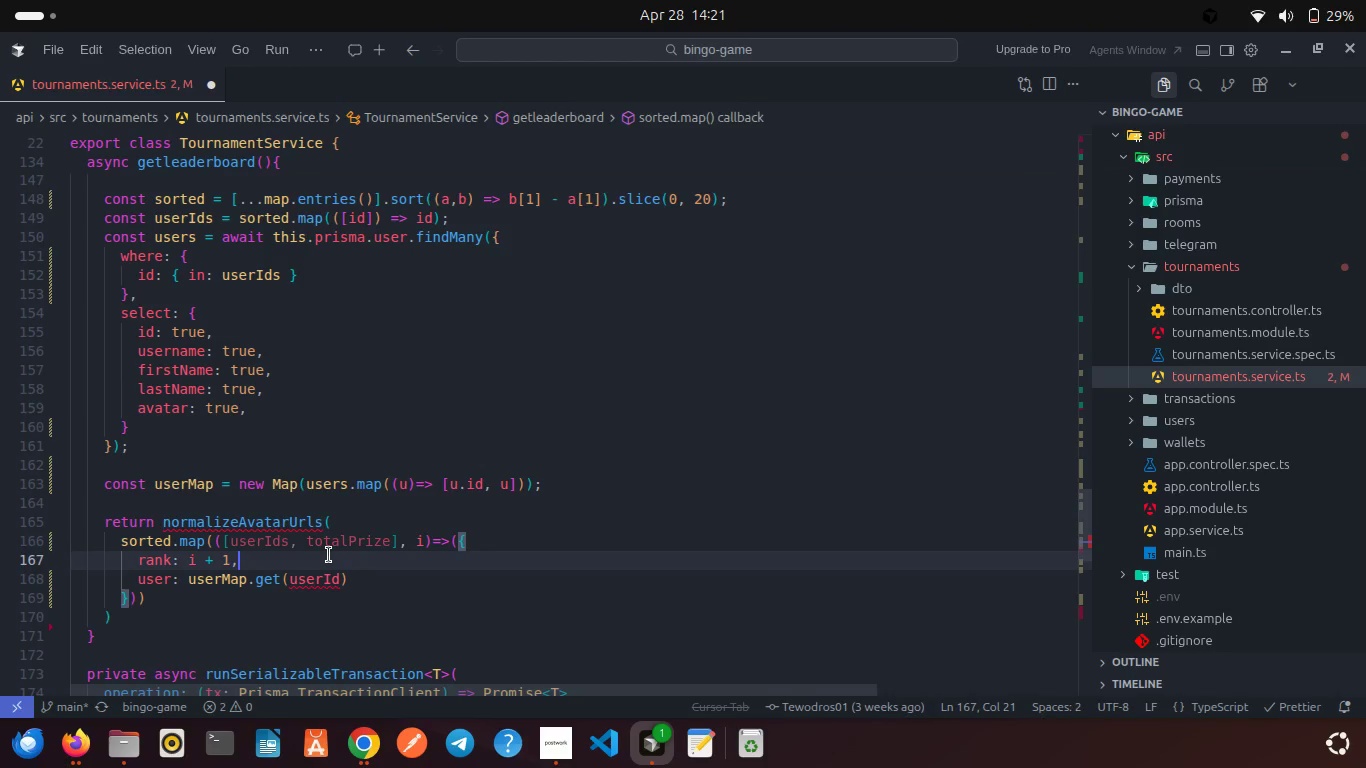 
wait(8.23)
 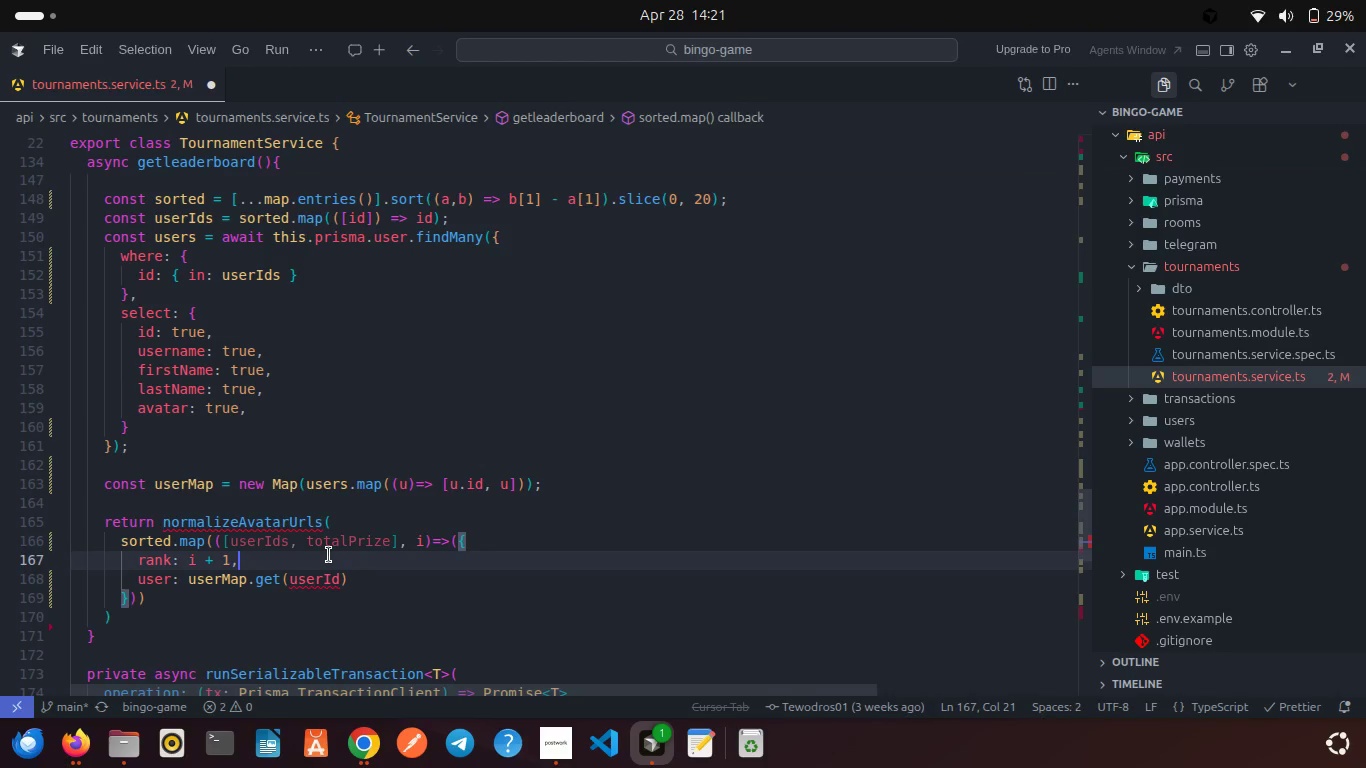 
scroll: coordinate [329, 555], scroll_direction: up, amount: 2.0
 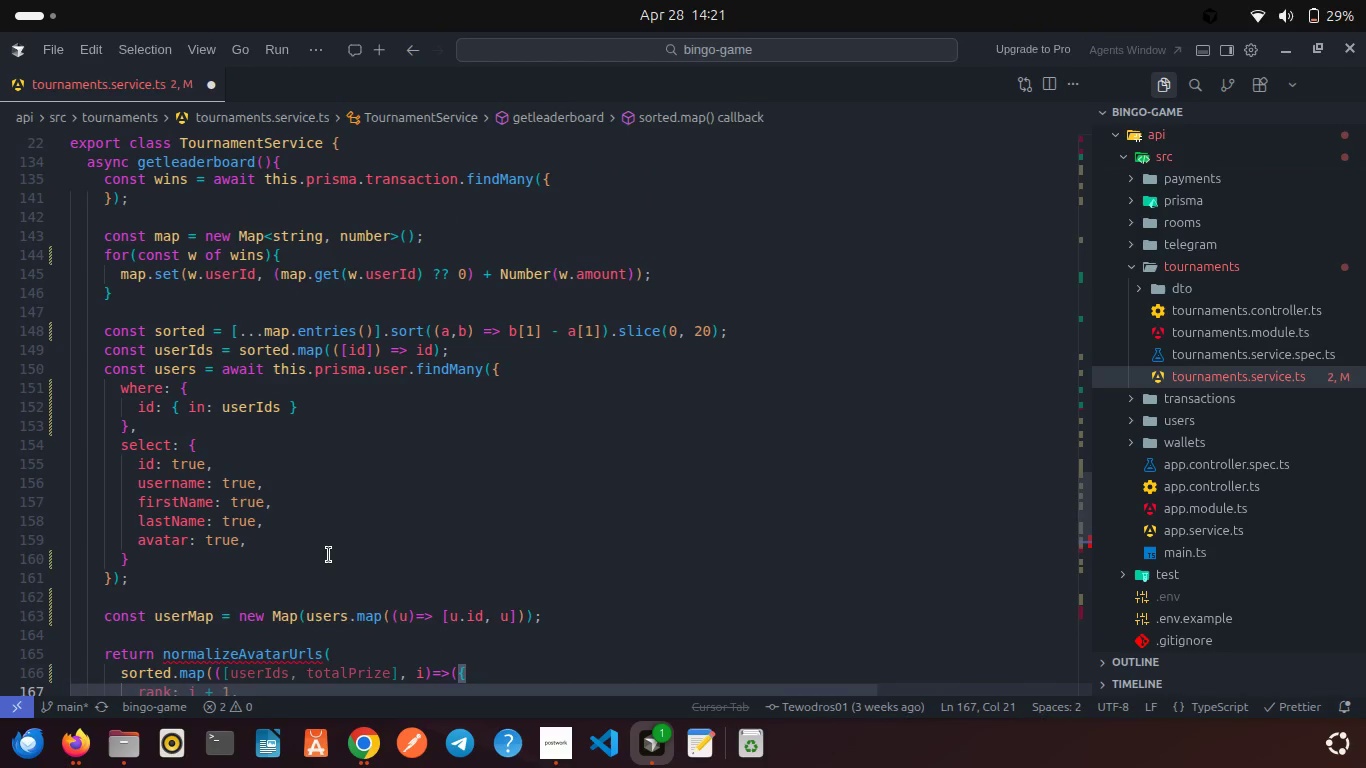 
scroll: coordinate [329, 555], scroll_direction: down, amount: 1.0
 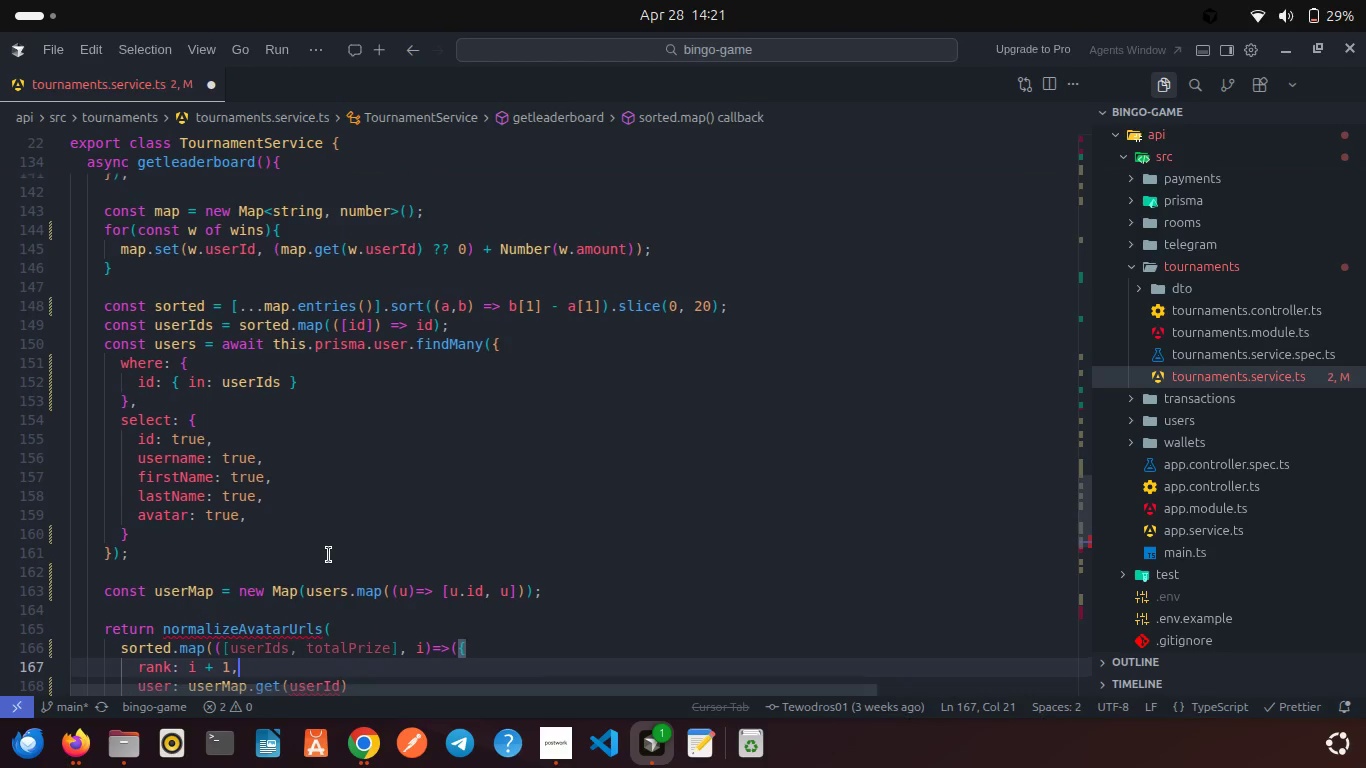 
wait(8.16)
 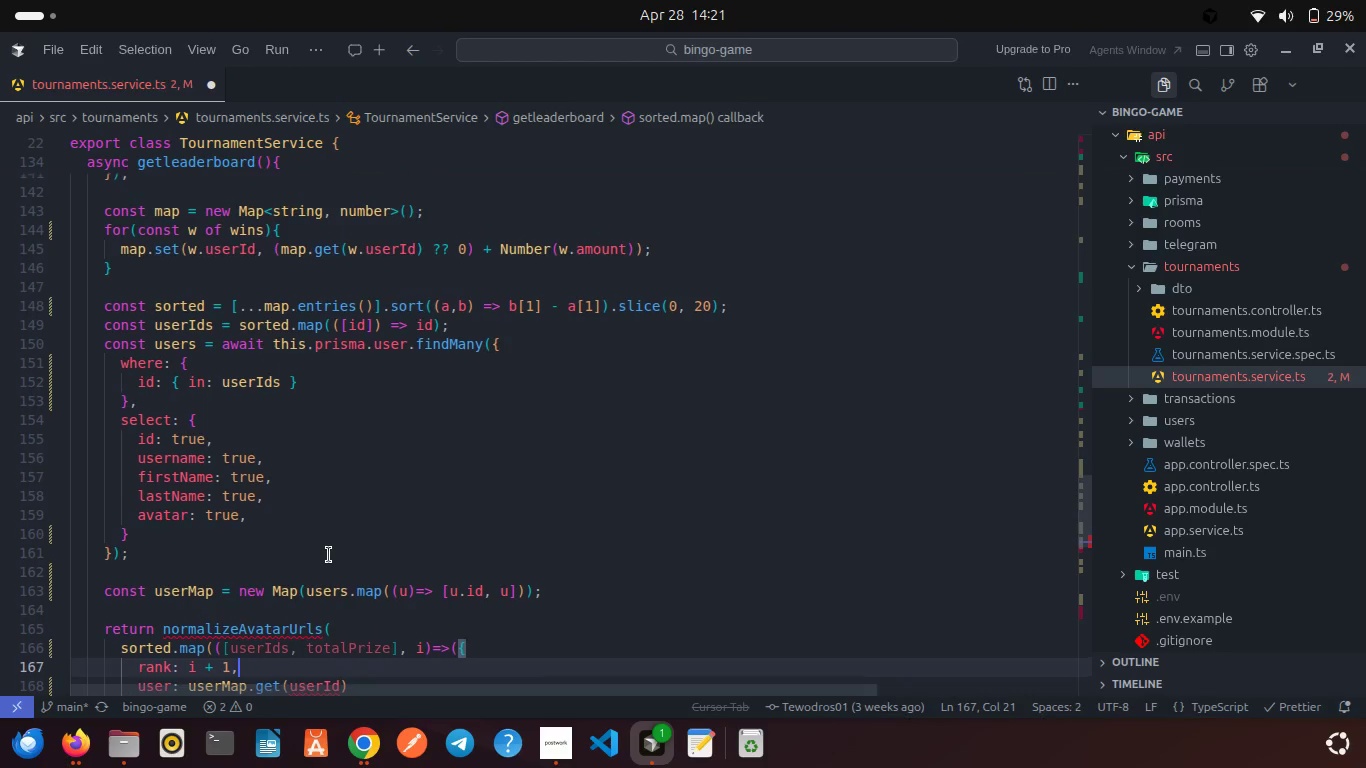 
scroll: coordinate [329, 555], scroll_direction: down, amount: 1.0
 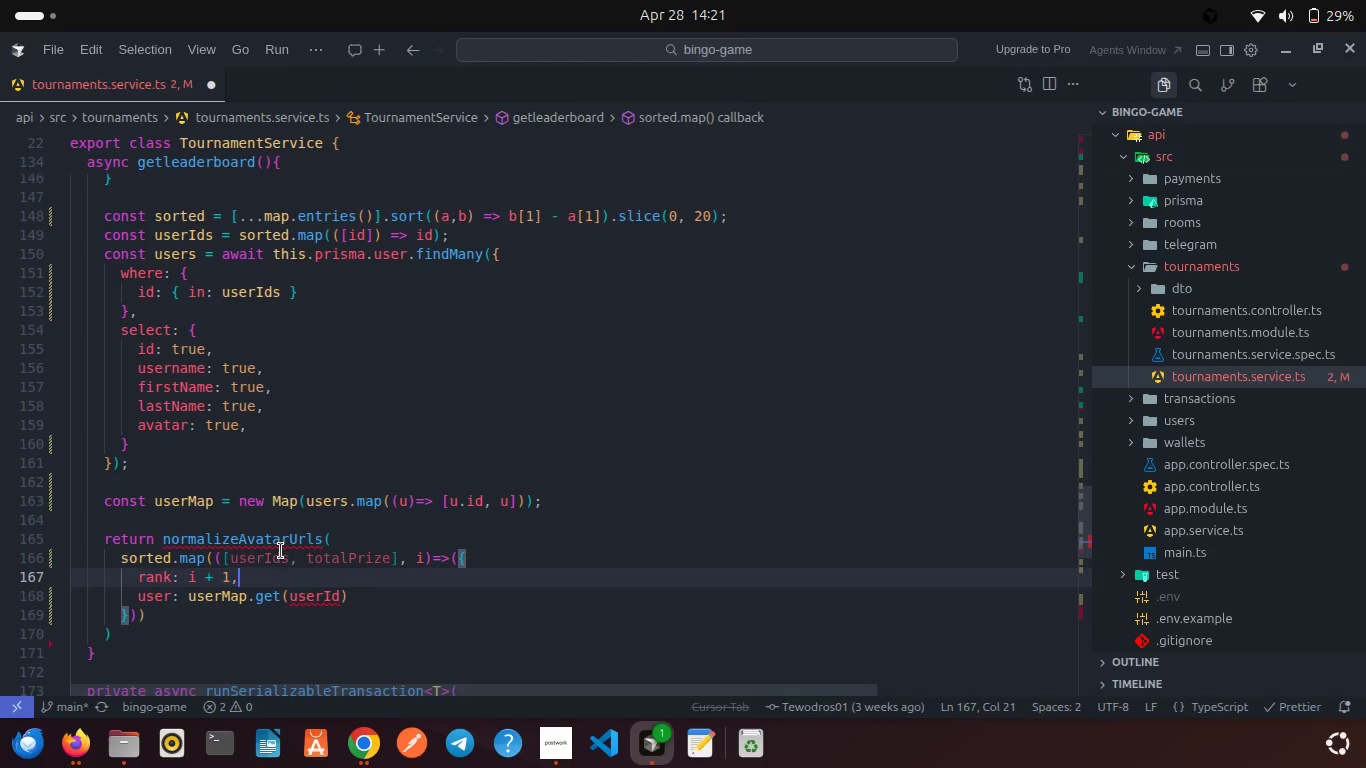 
left_click([288, 555])
 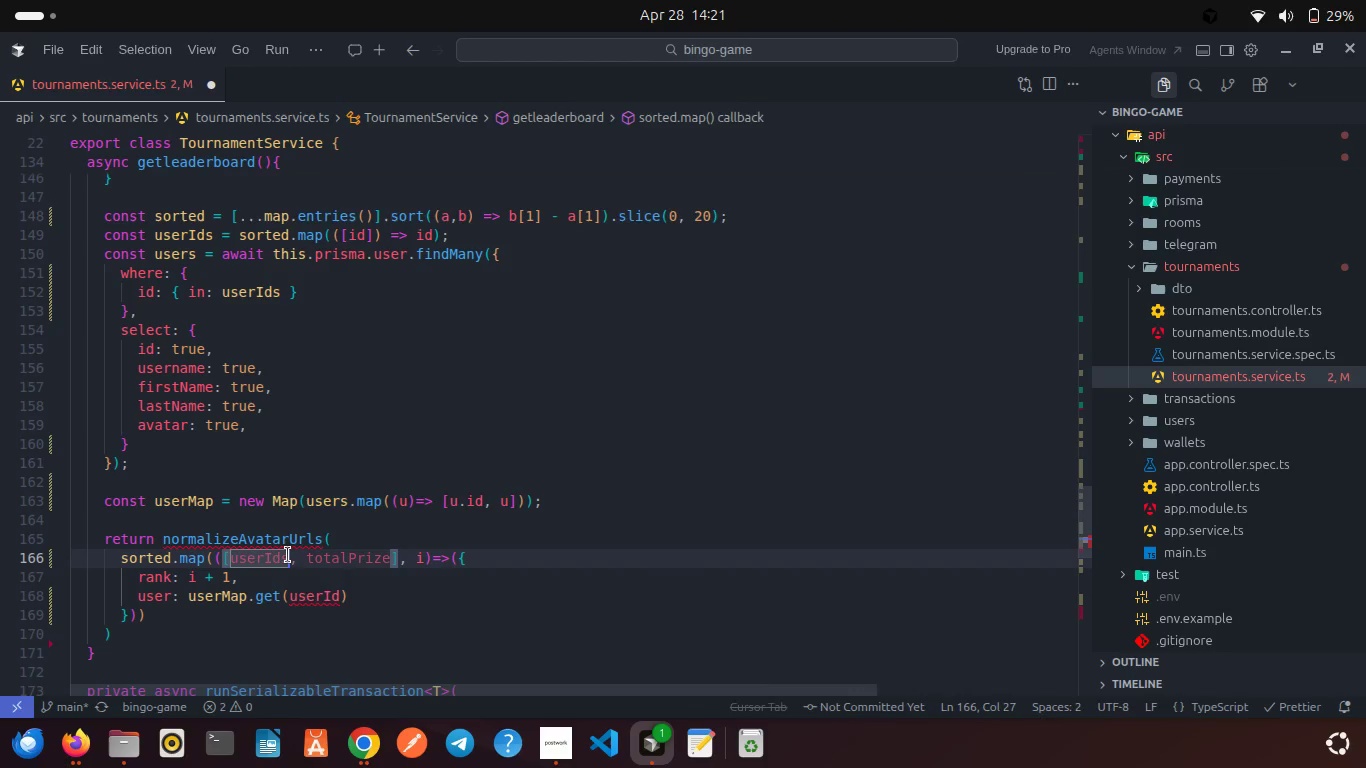 
key(Backspace)
 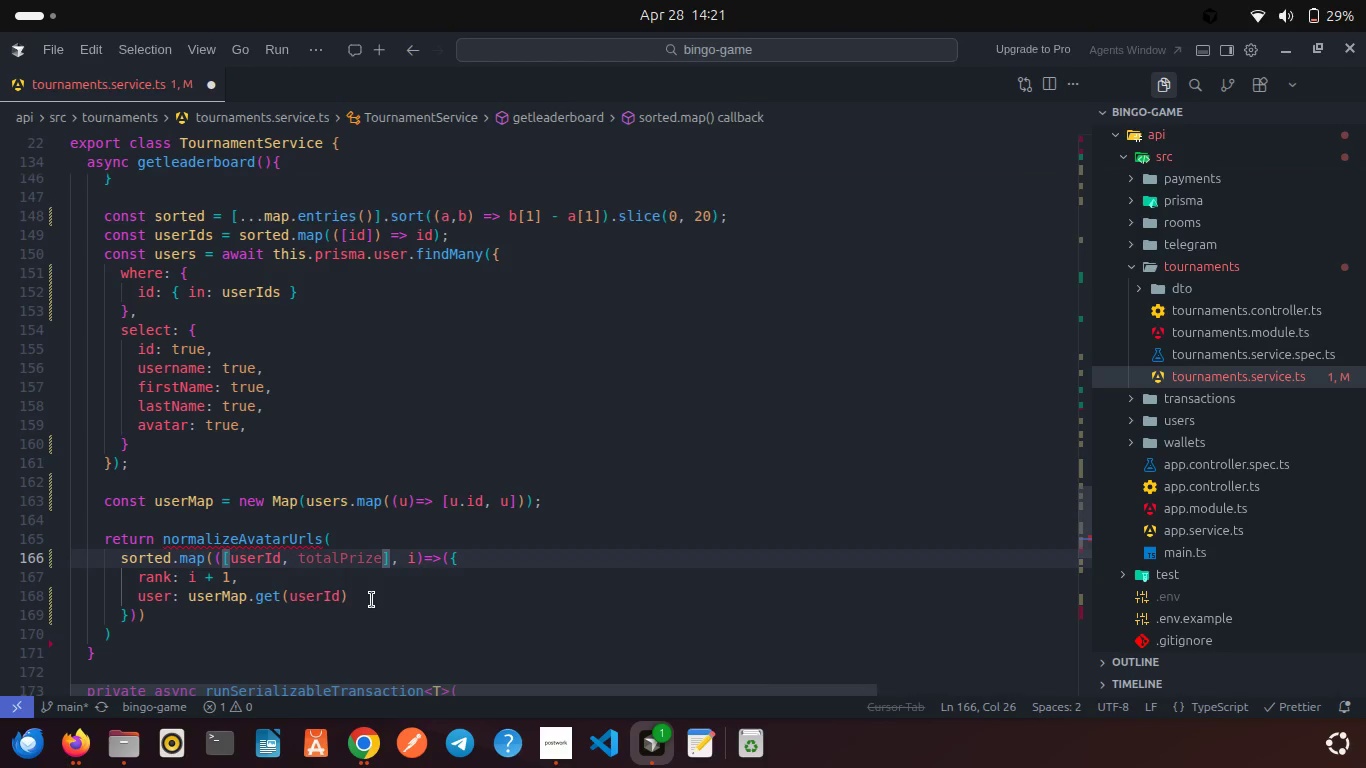 
left_click([383, 603])
 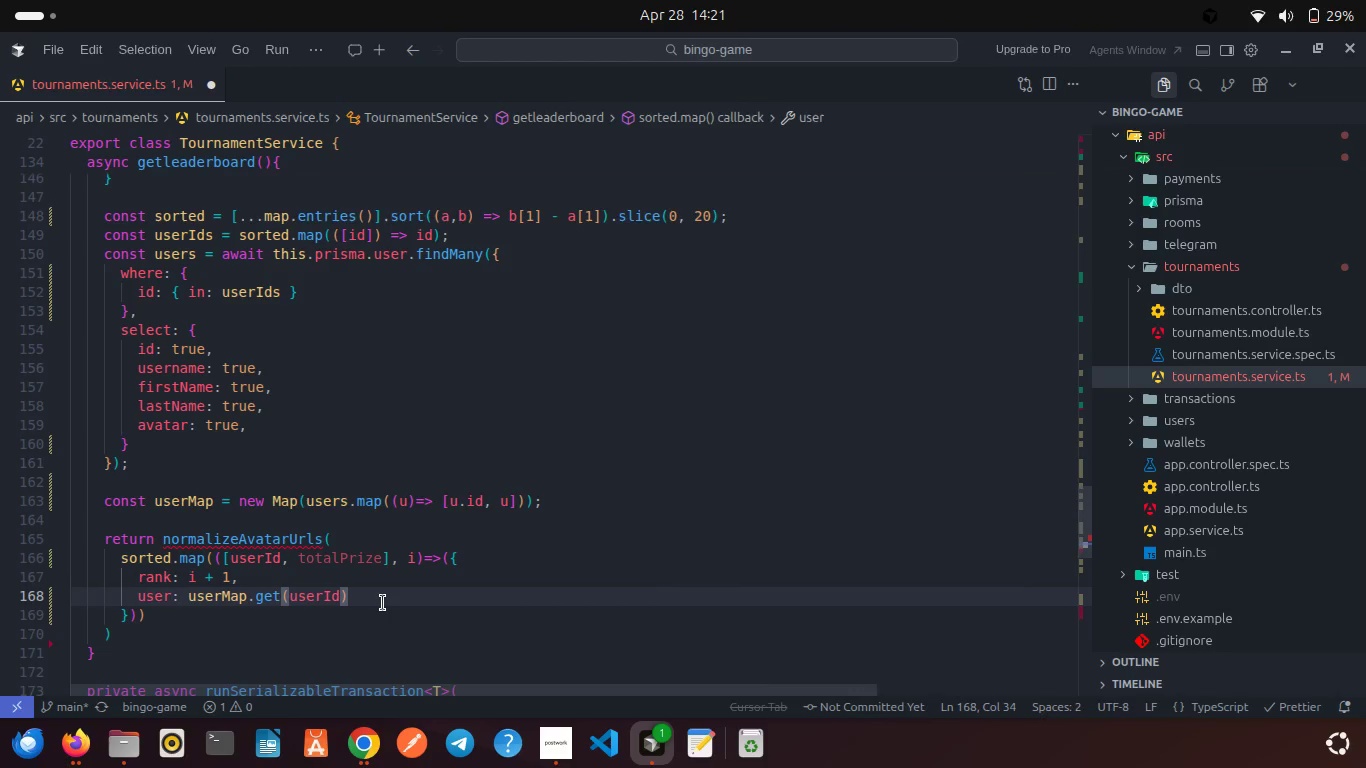 
key(Comma)
 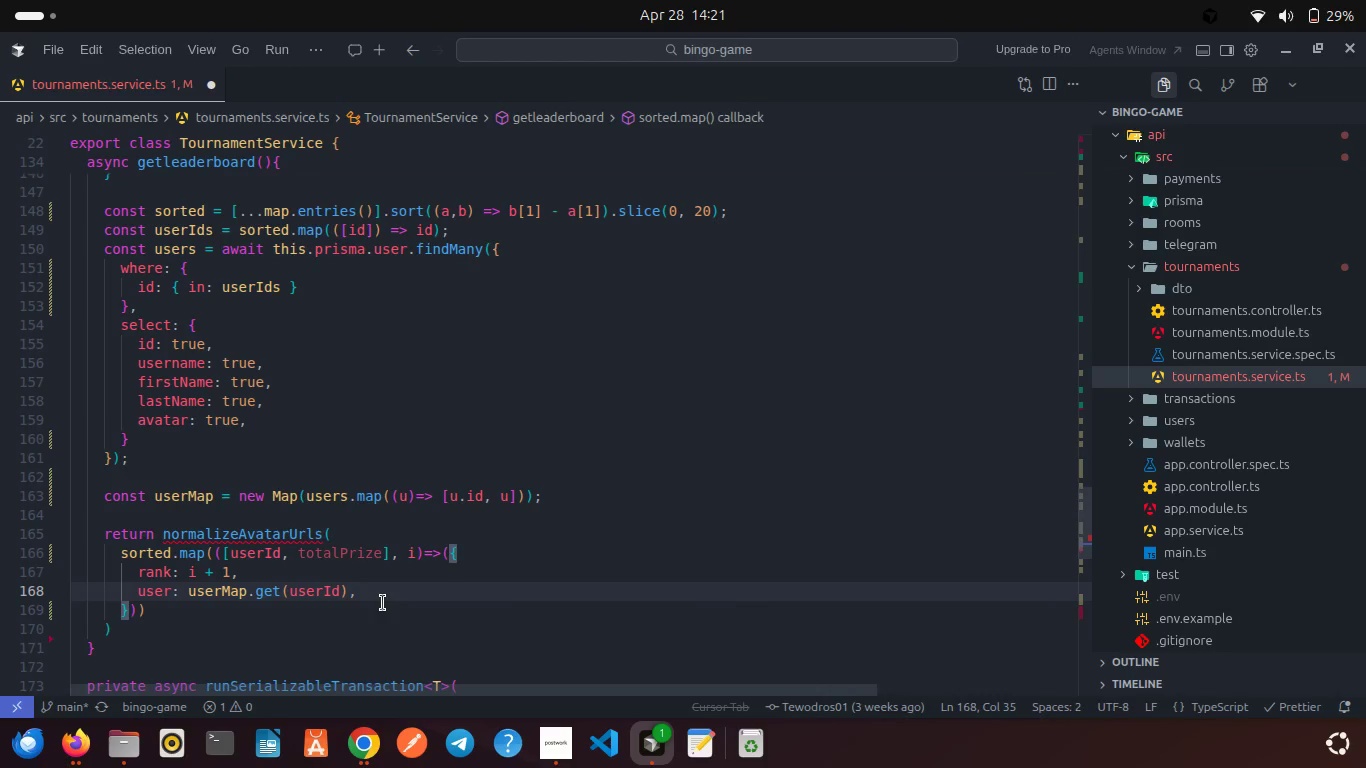 
key(Enter)
 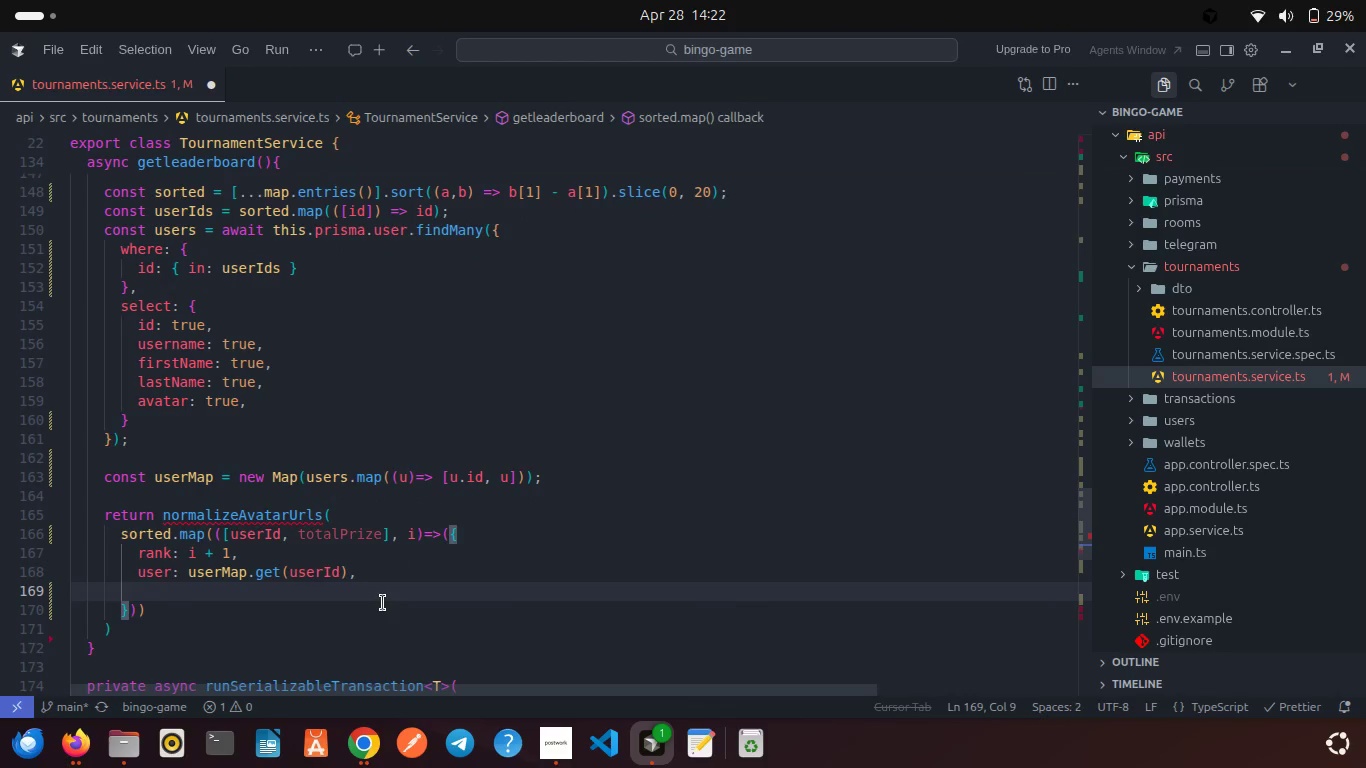 
type(win')
key(Backspace)
type(s: wins.fil)
 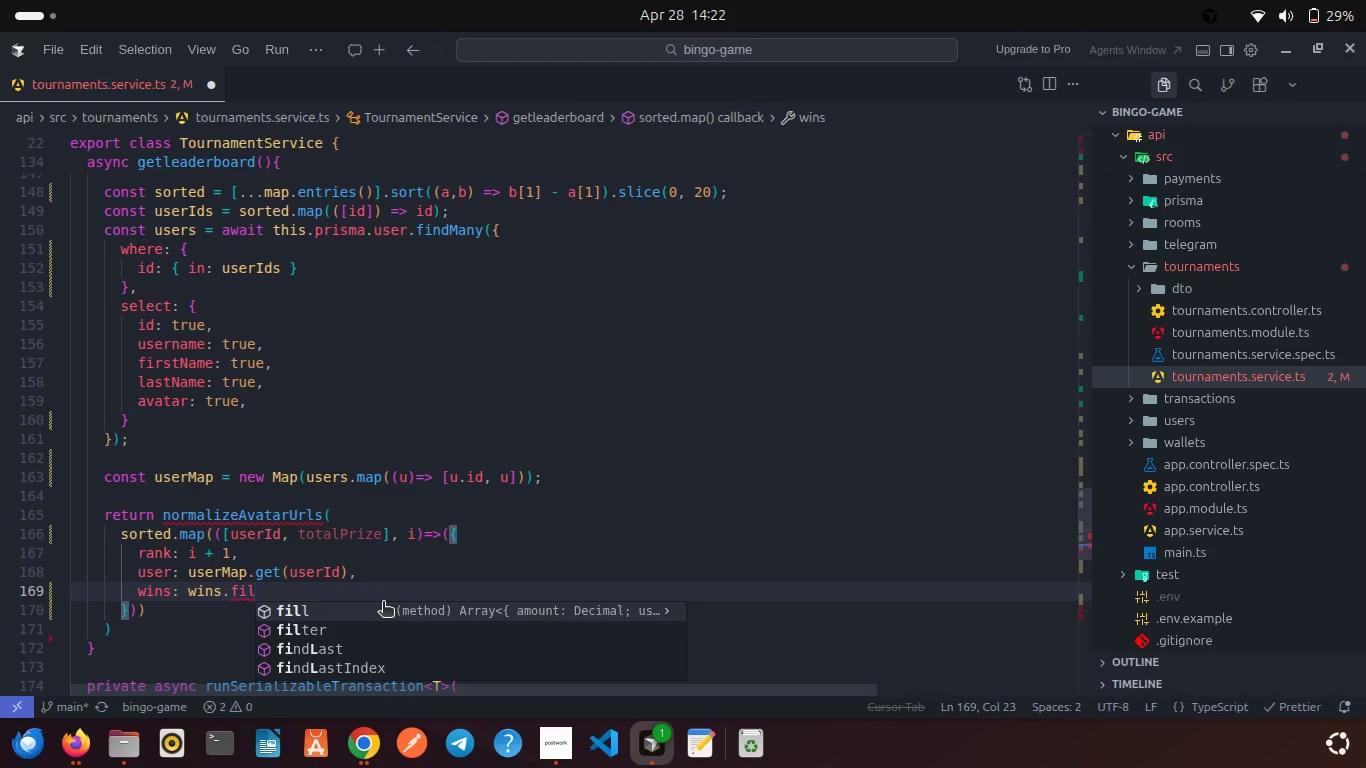 
key(ArrowDown)
 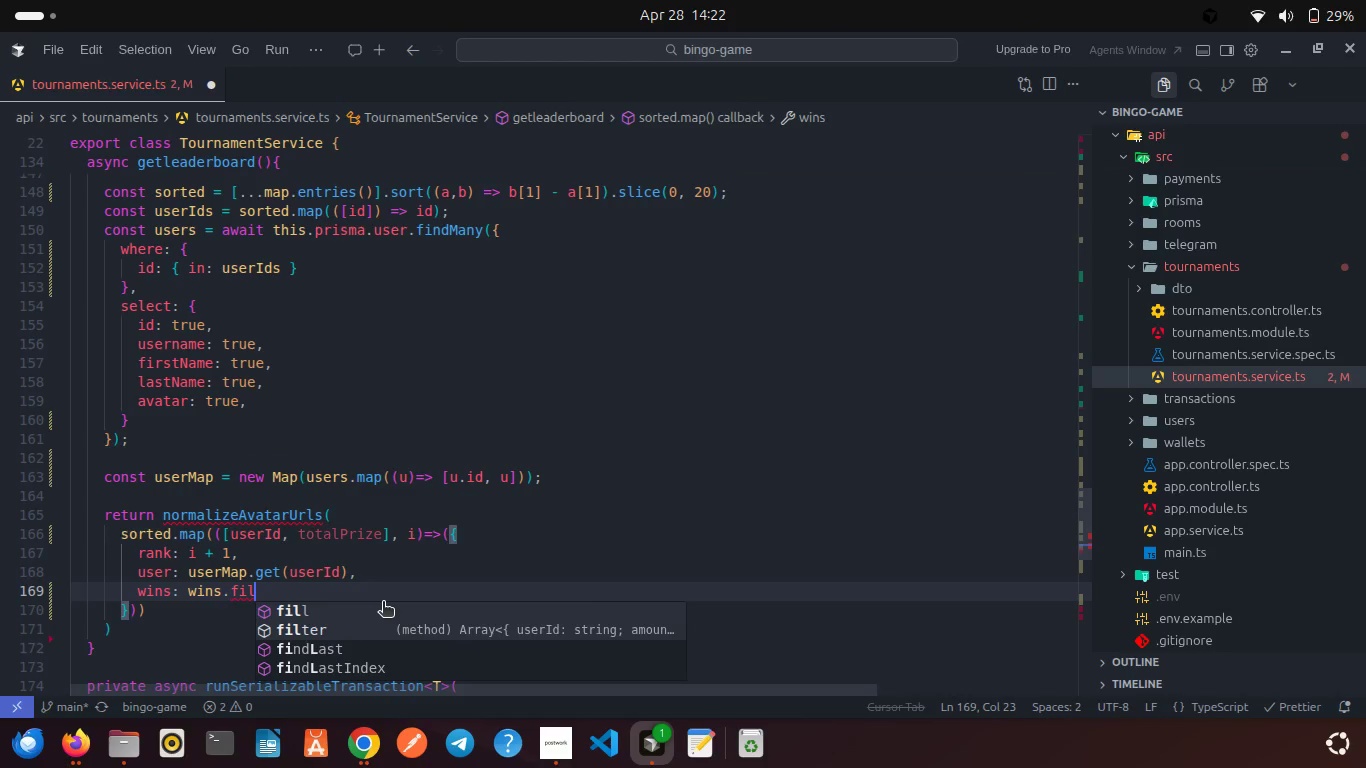 
key(Enter)
 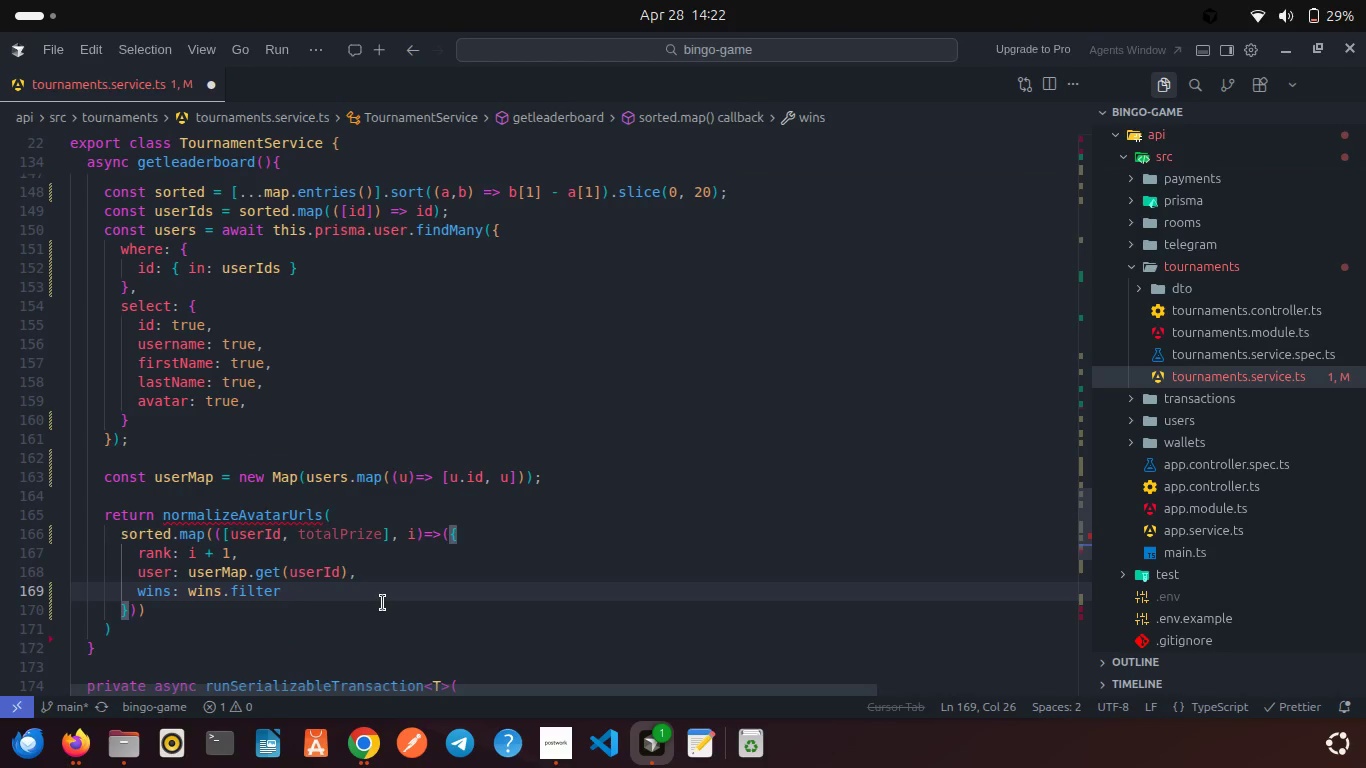 
type(((w)
 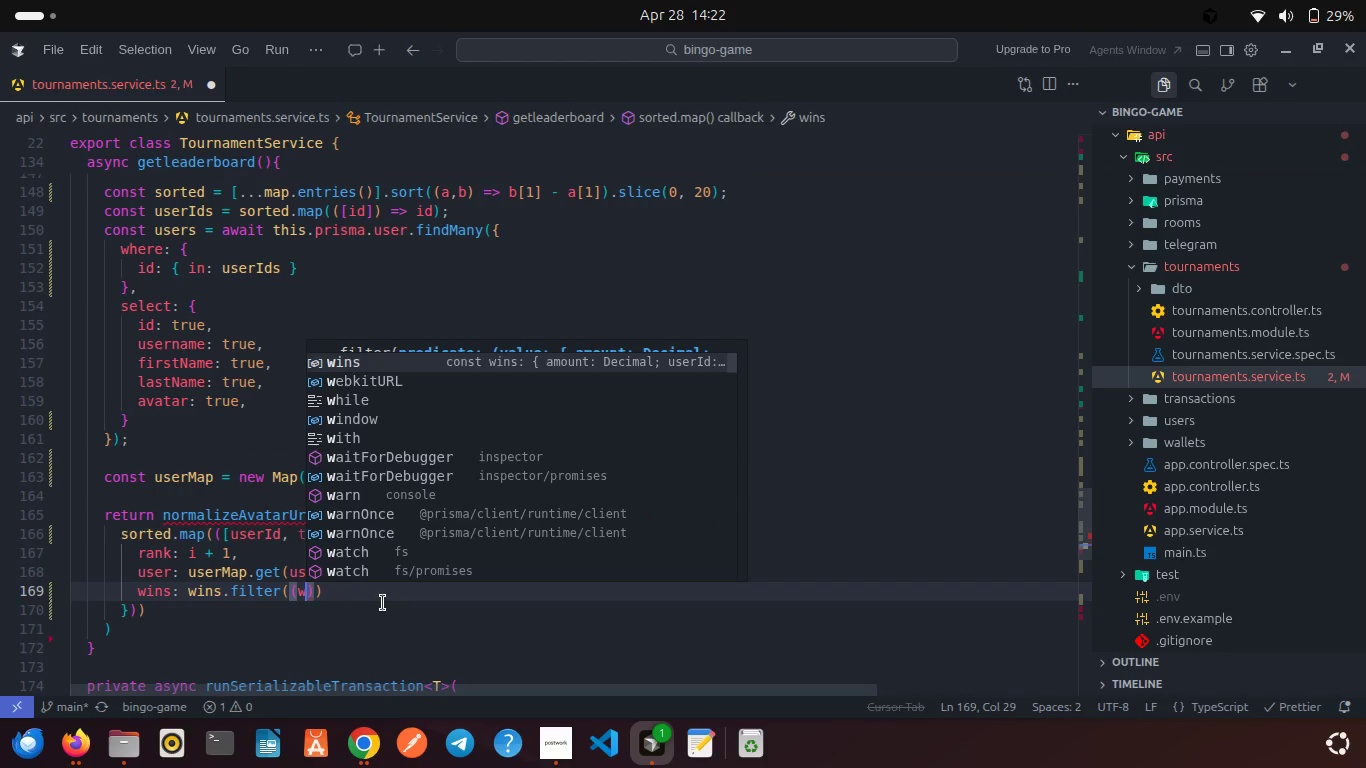 
key(ArrowRight)
 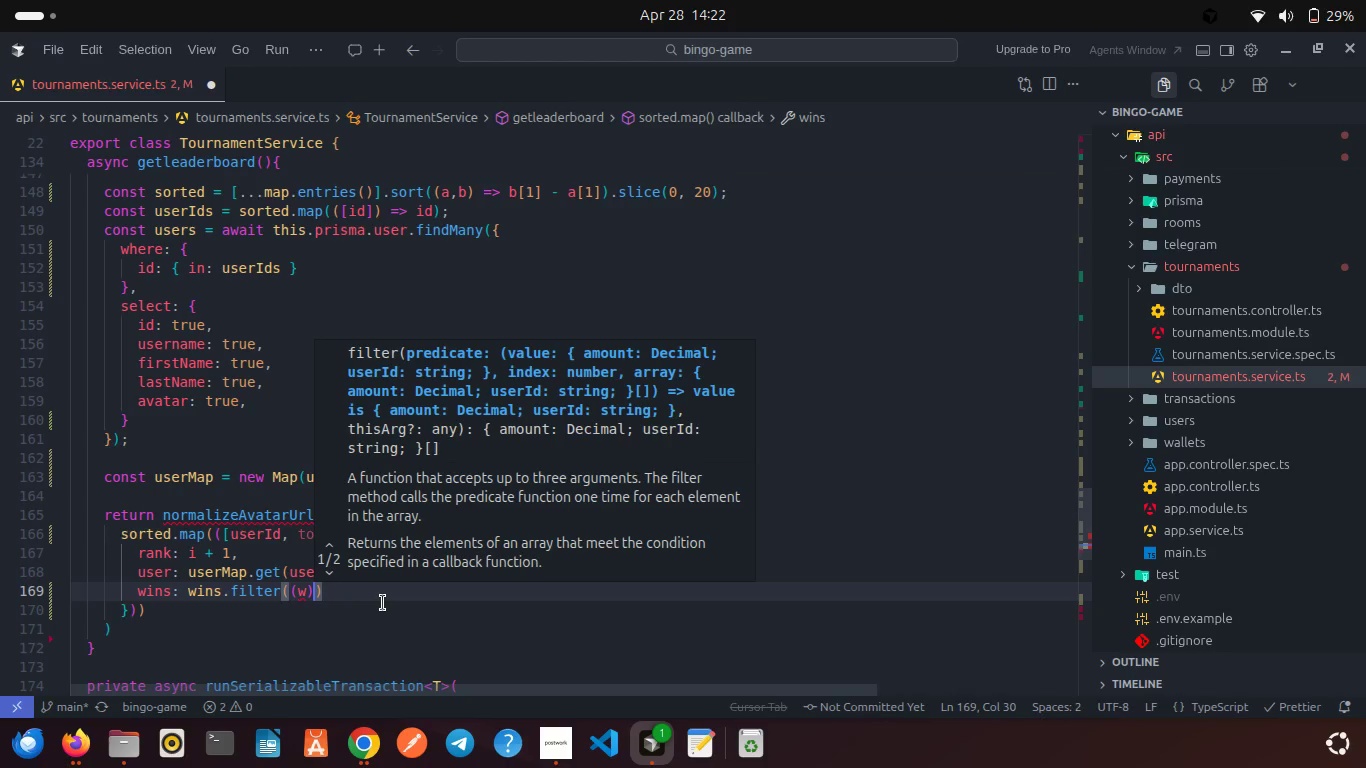 
type( => w.us)
 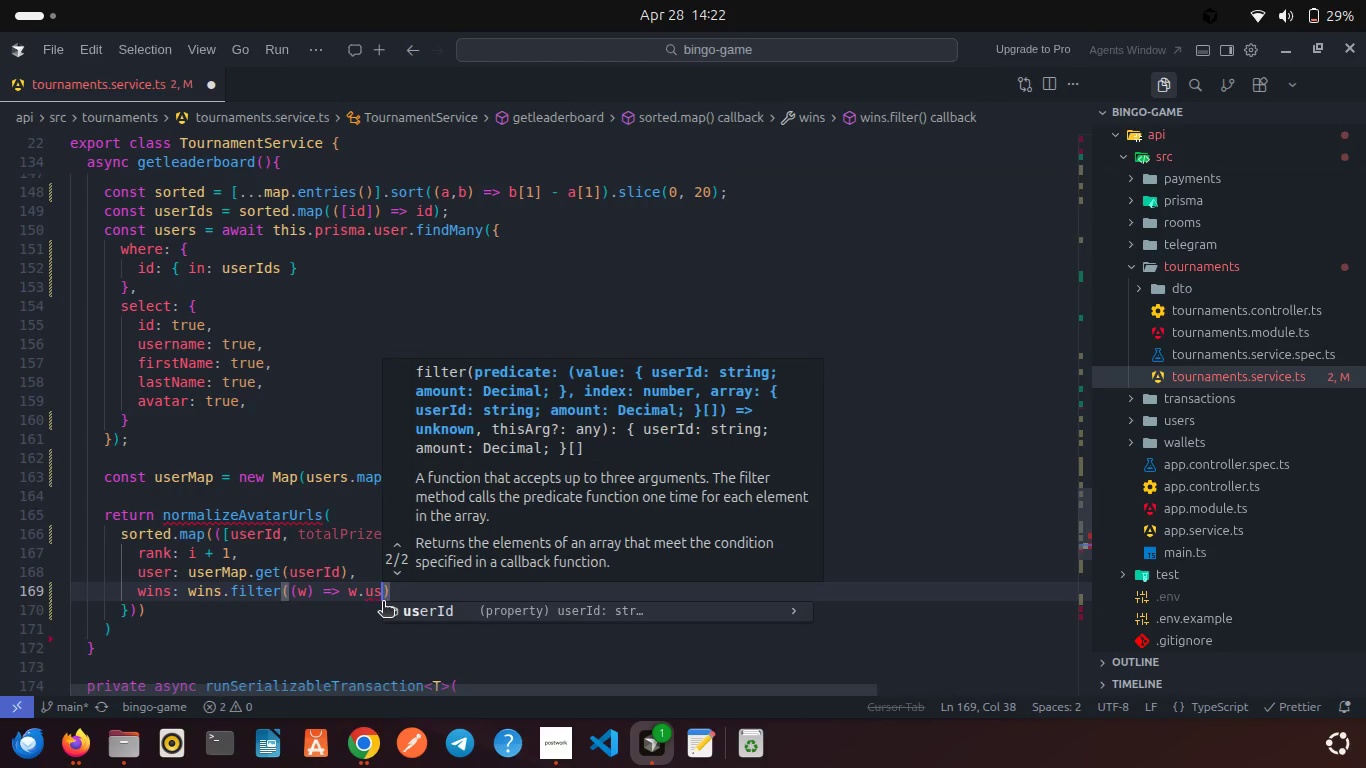 
key(Enter)
 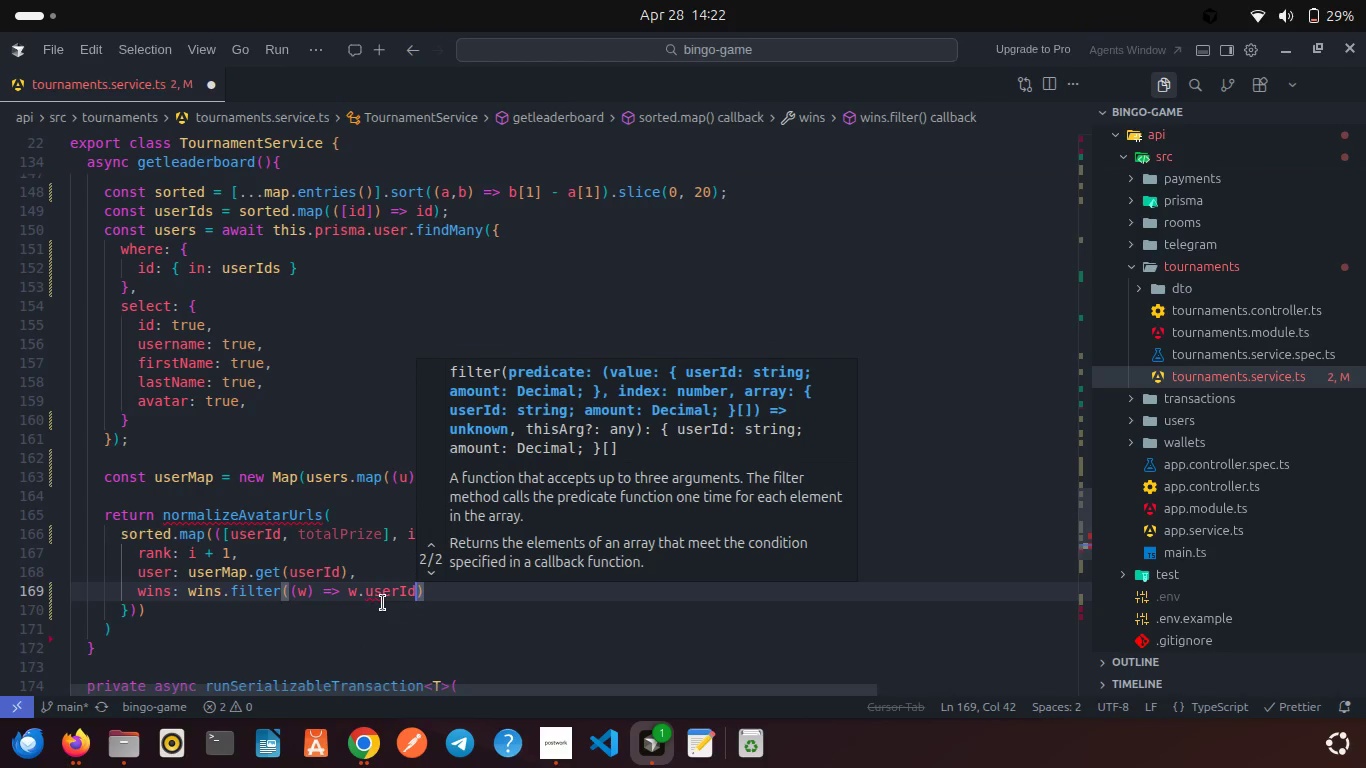 
type( === us)
 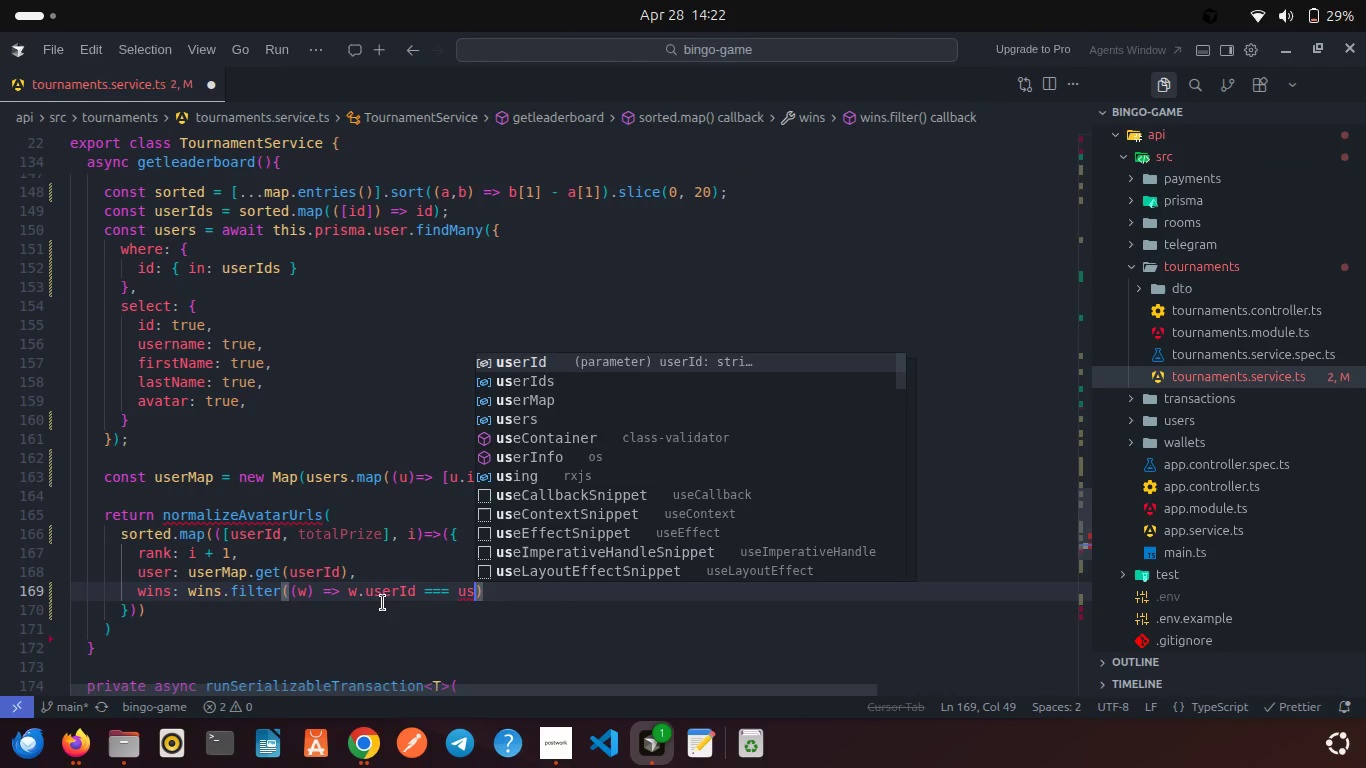 
key(Enter)
 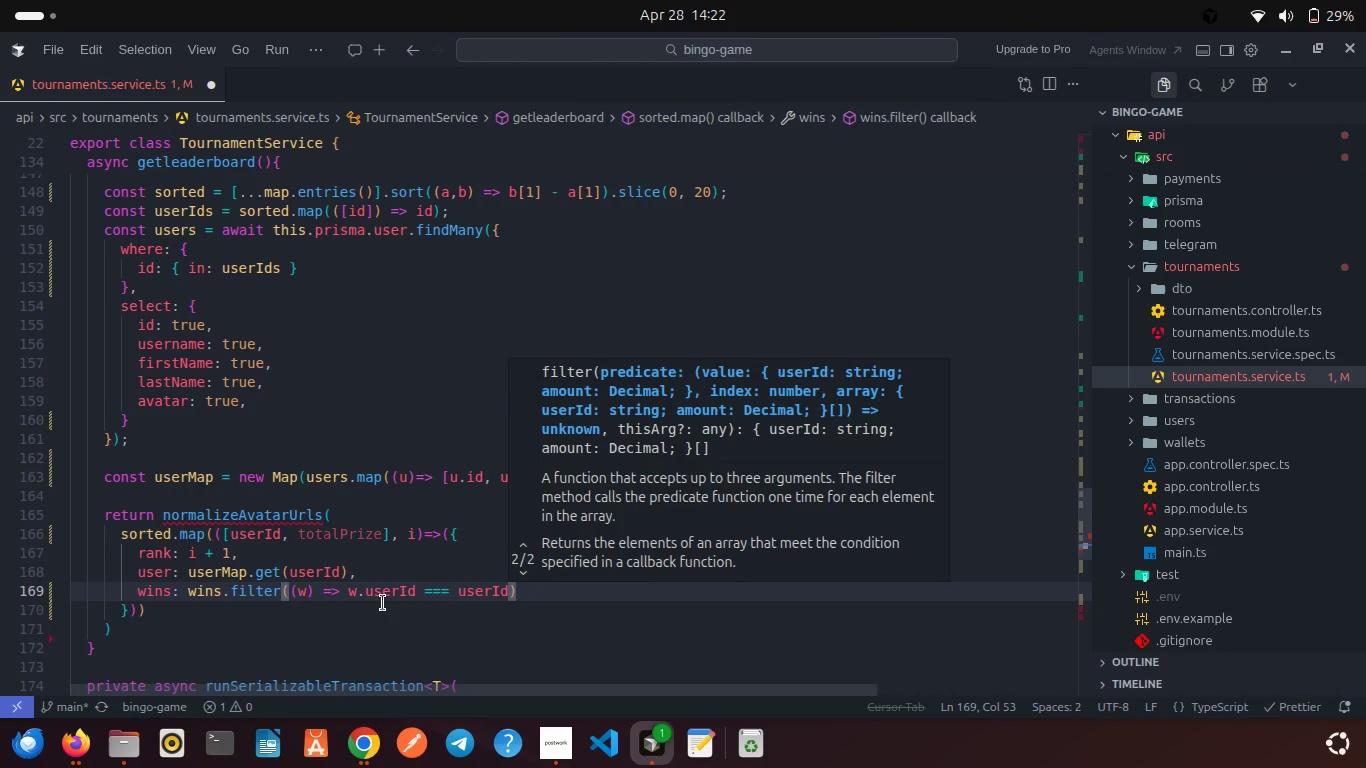 
key(ArrowRight)
 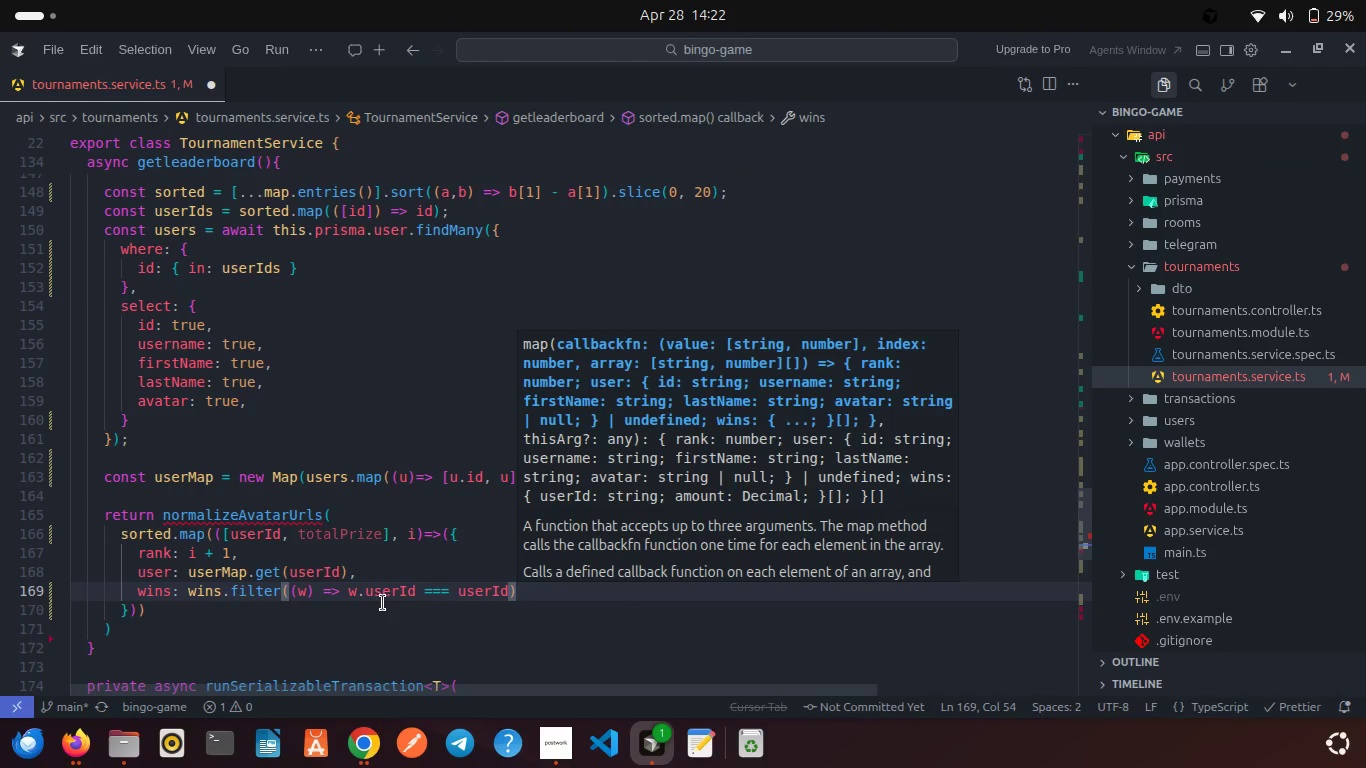 
type(.le)
 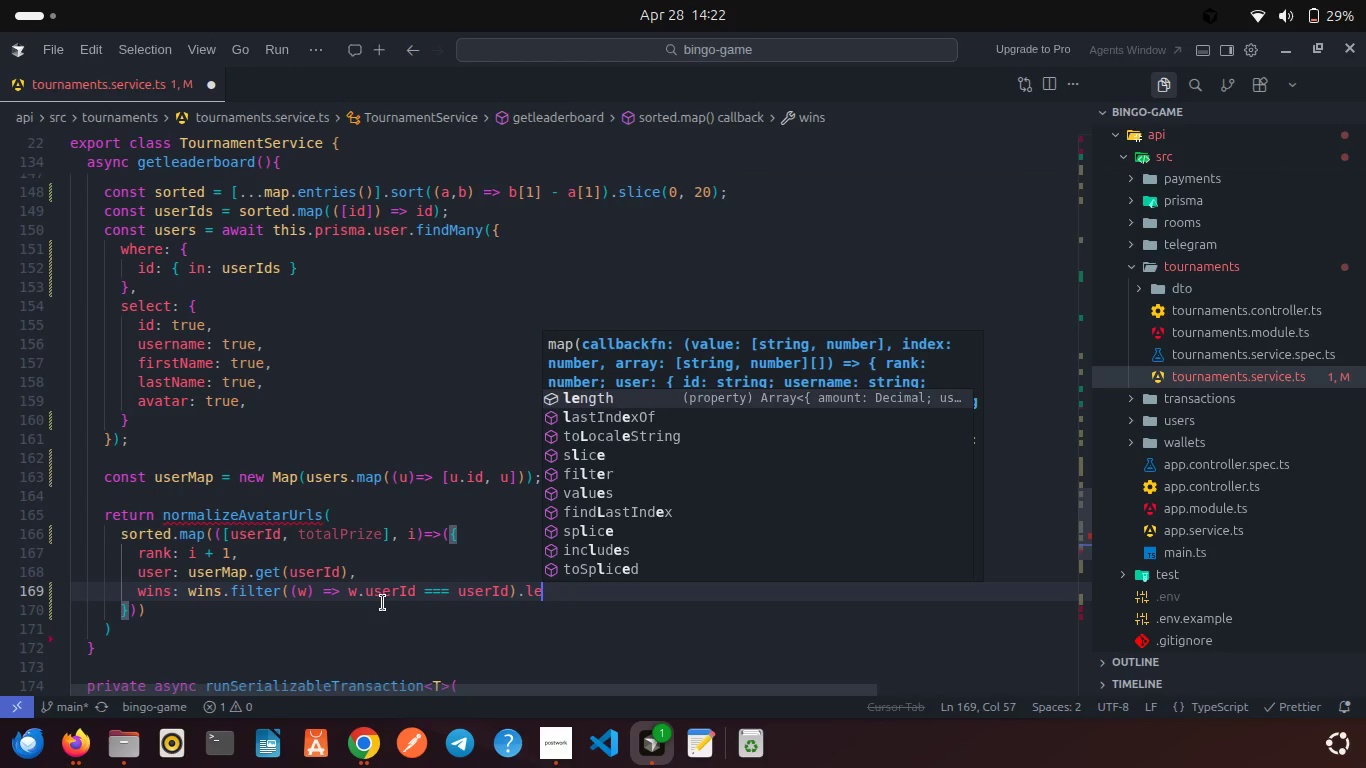 
key(Enter)
 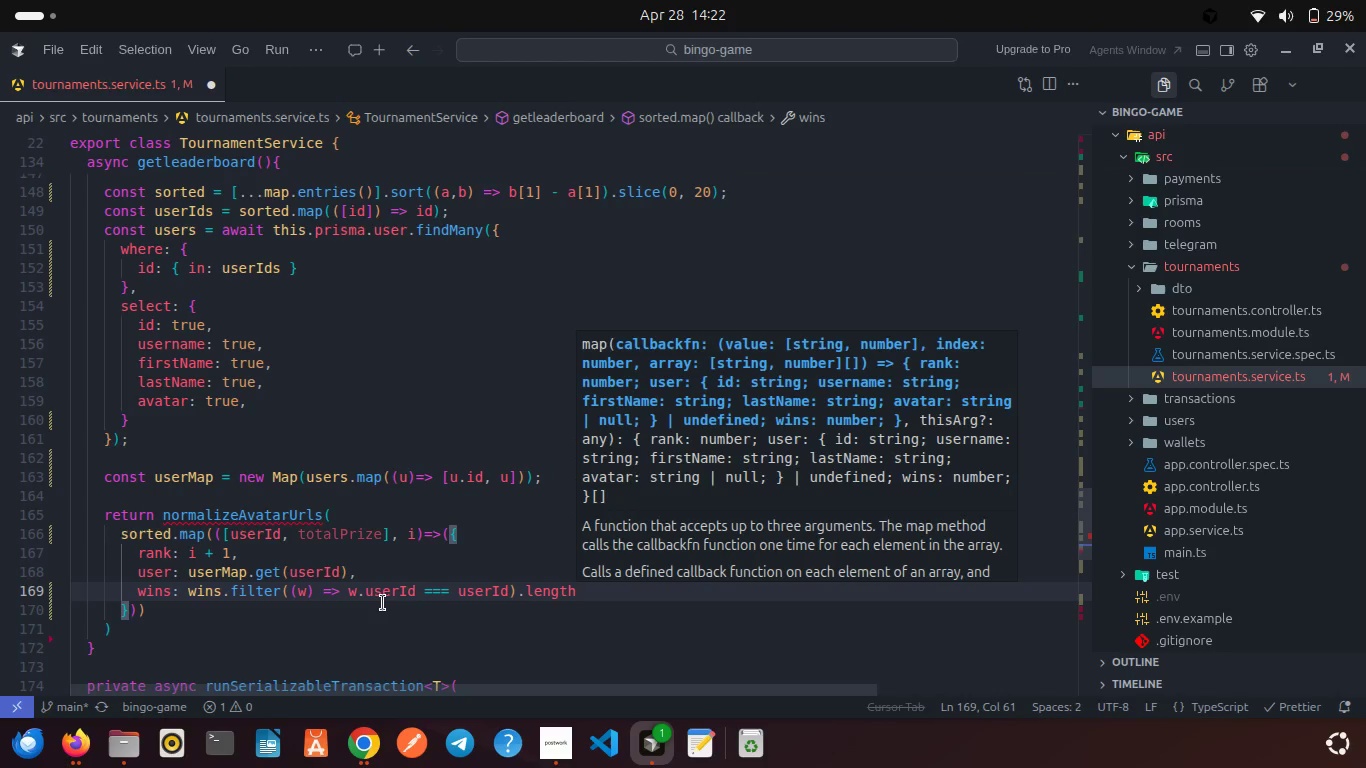 
key(Comma)
 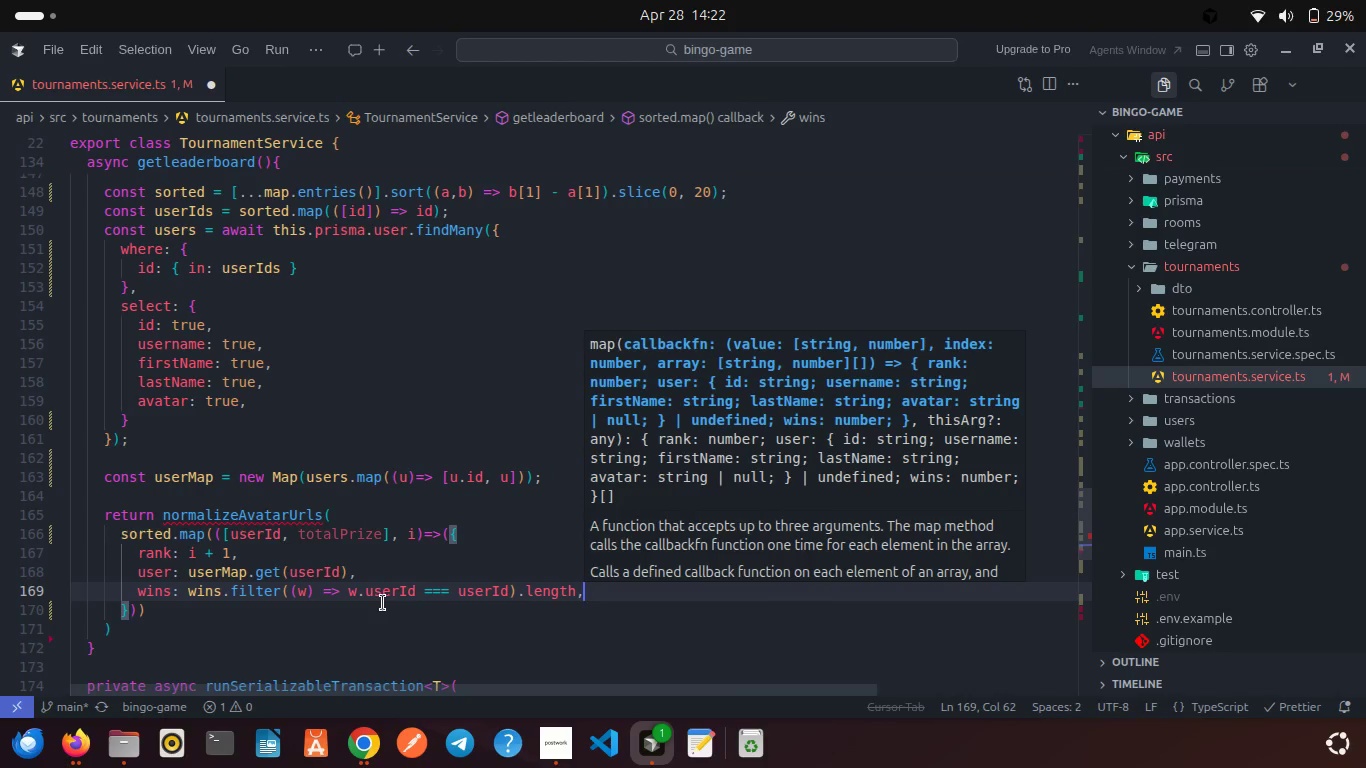 
key(Enter)
 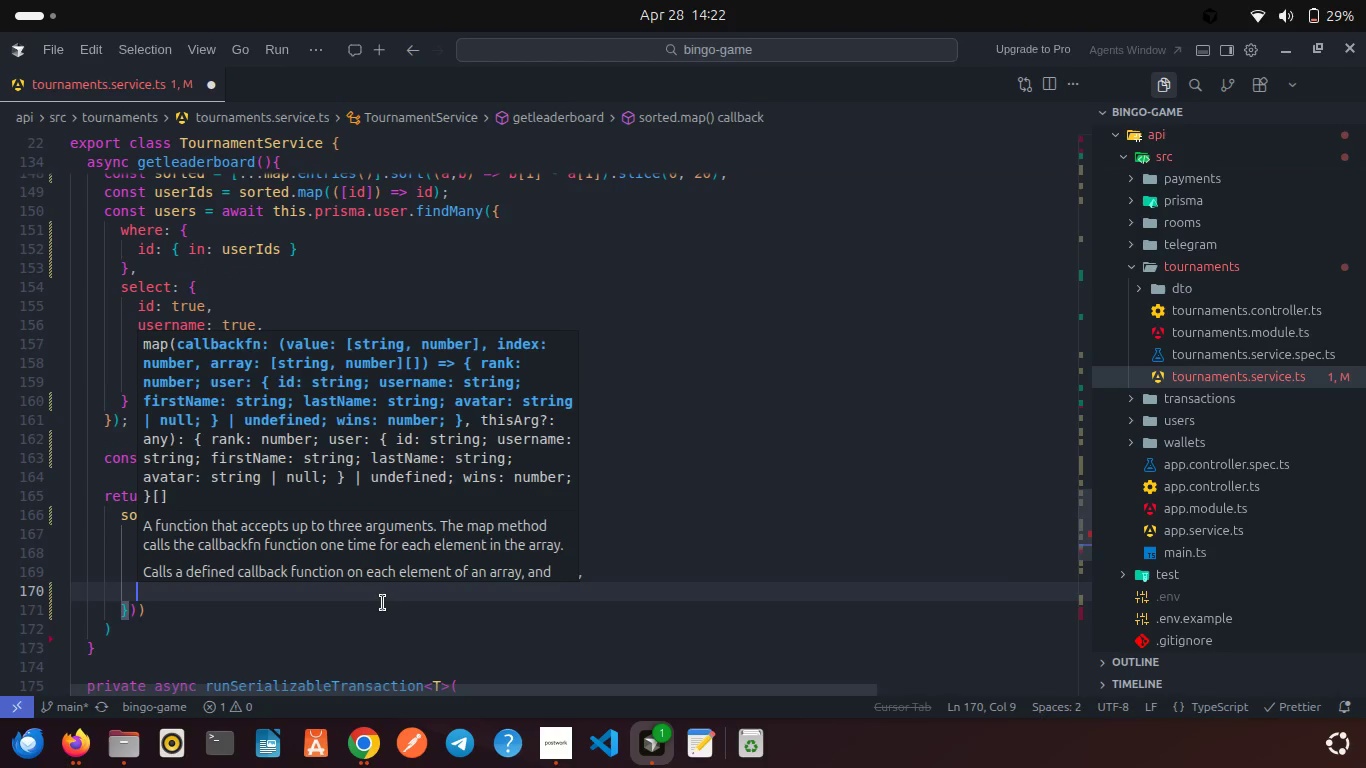 
type(tot)
 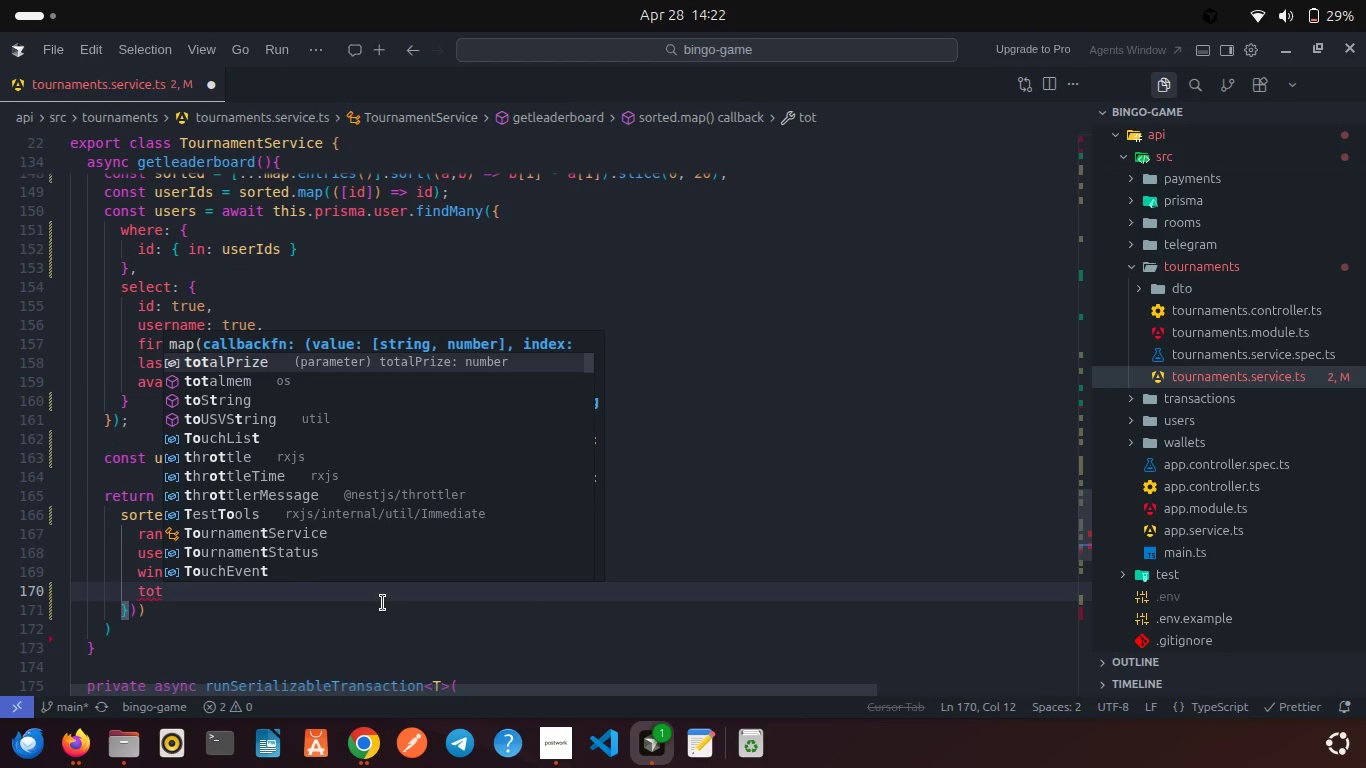 
key(Enter)
 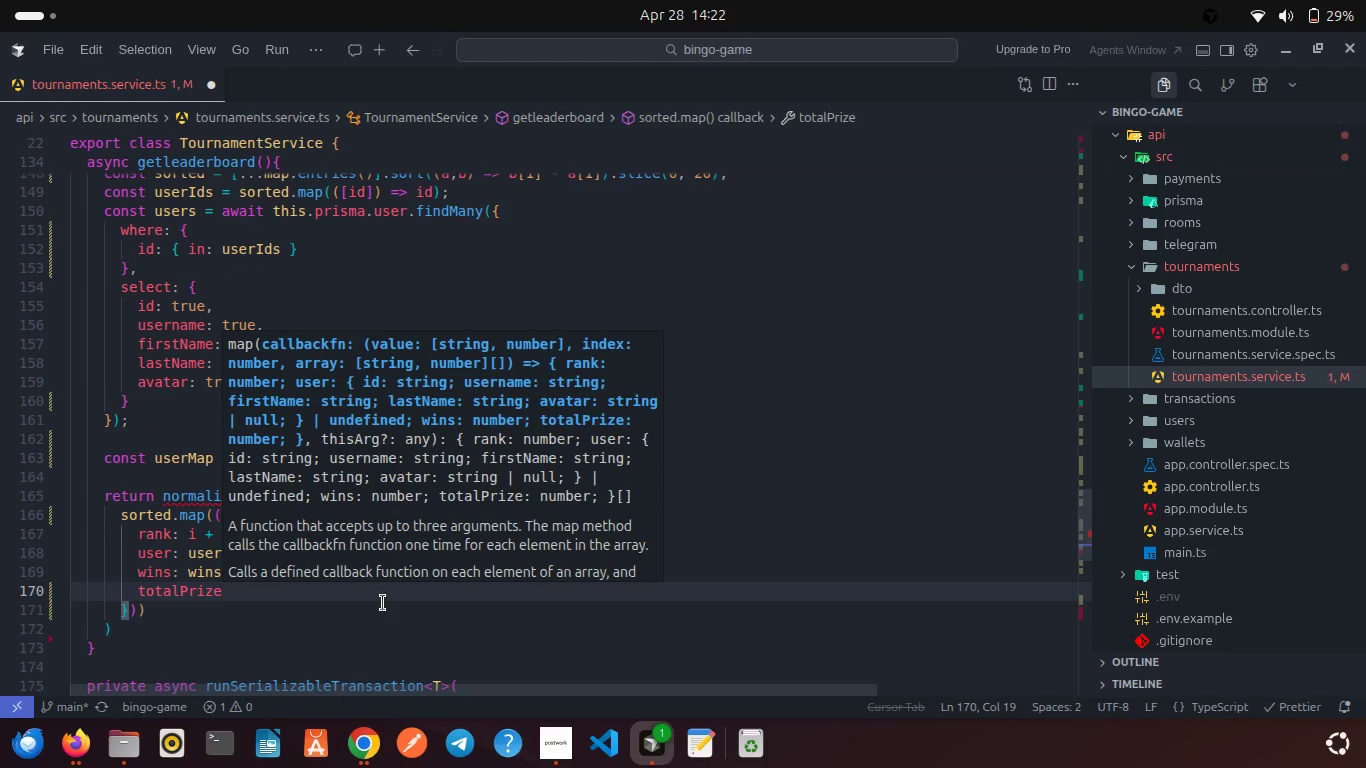 
key(Comma)
 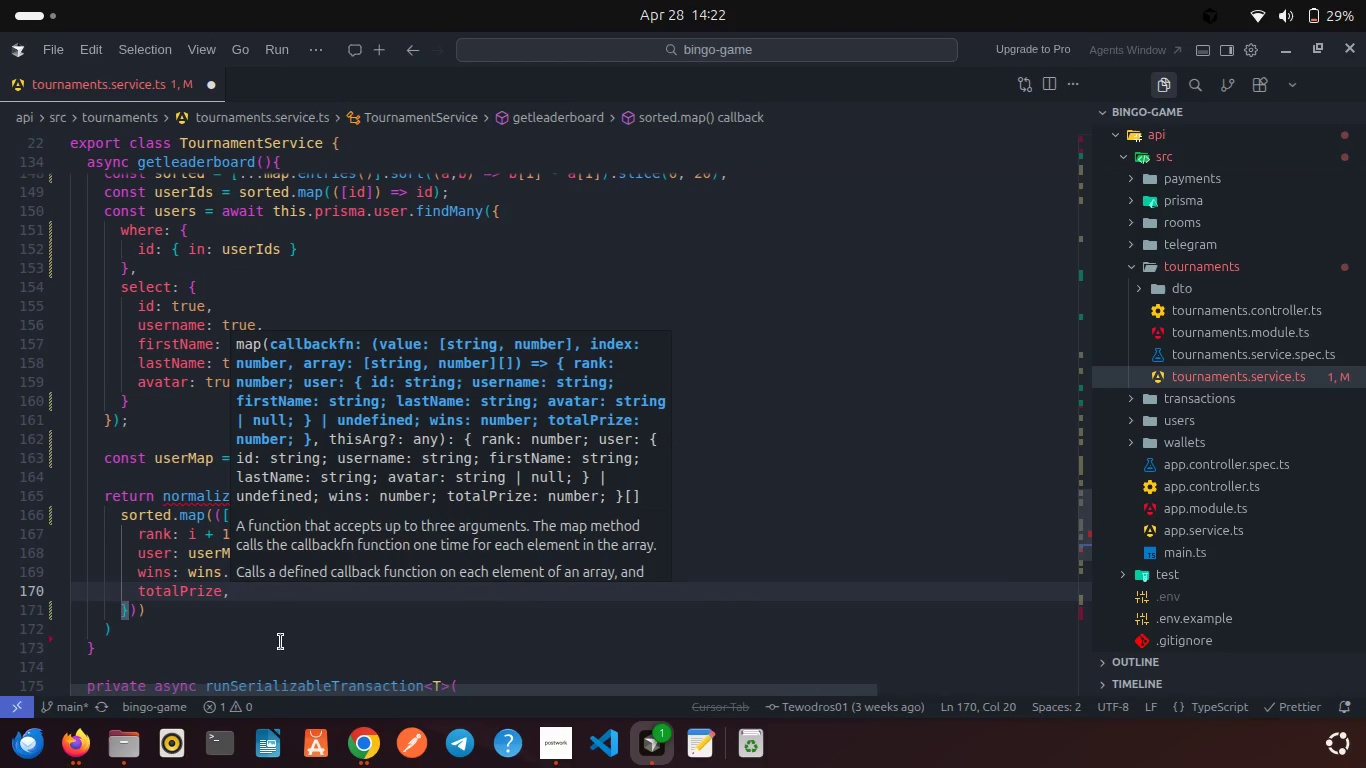 
left_click([264, 641])
 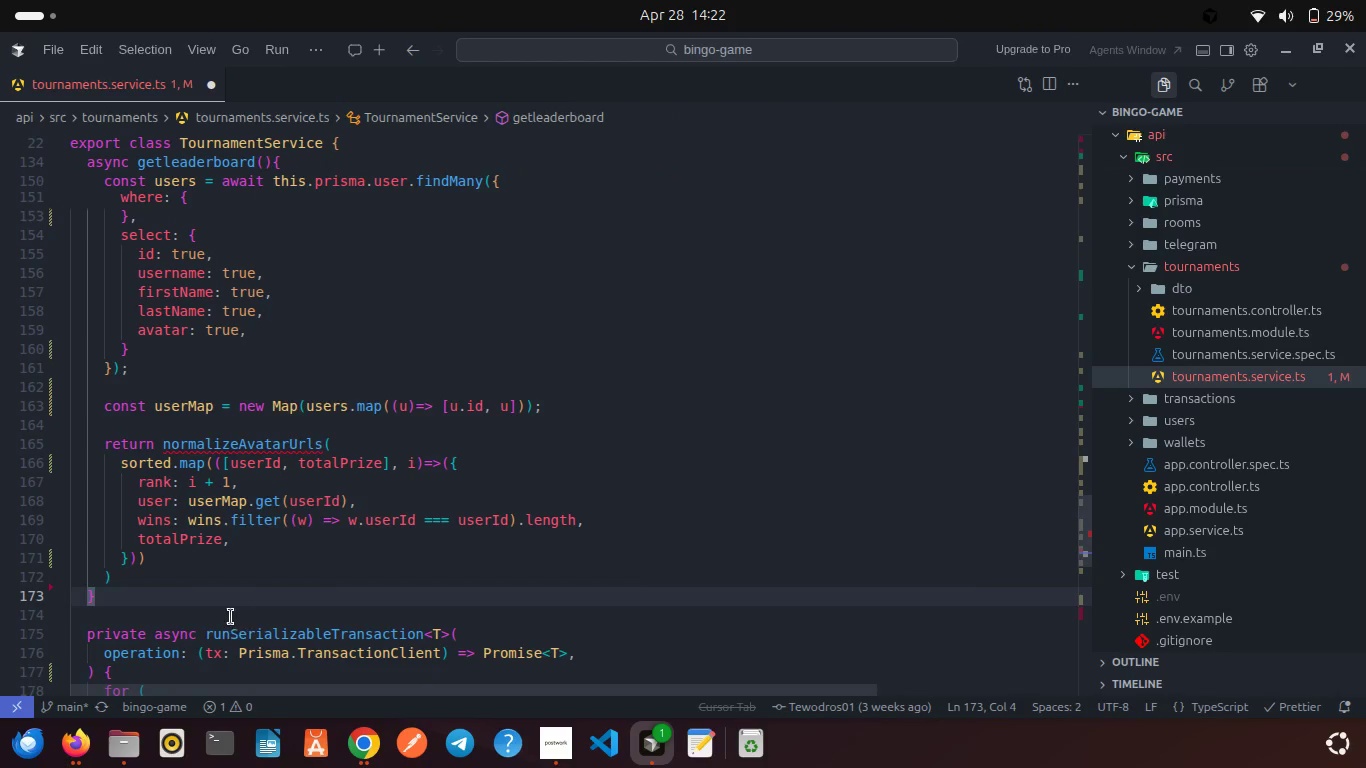 
wait(5.38)
 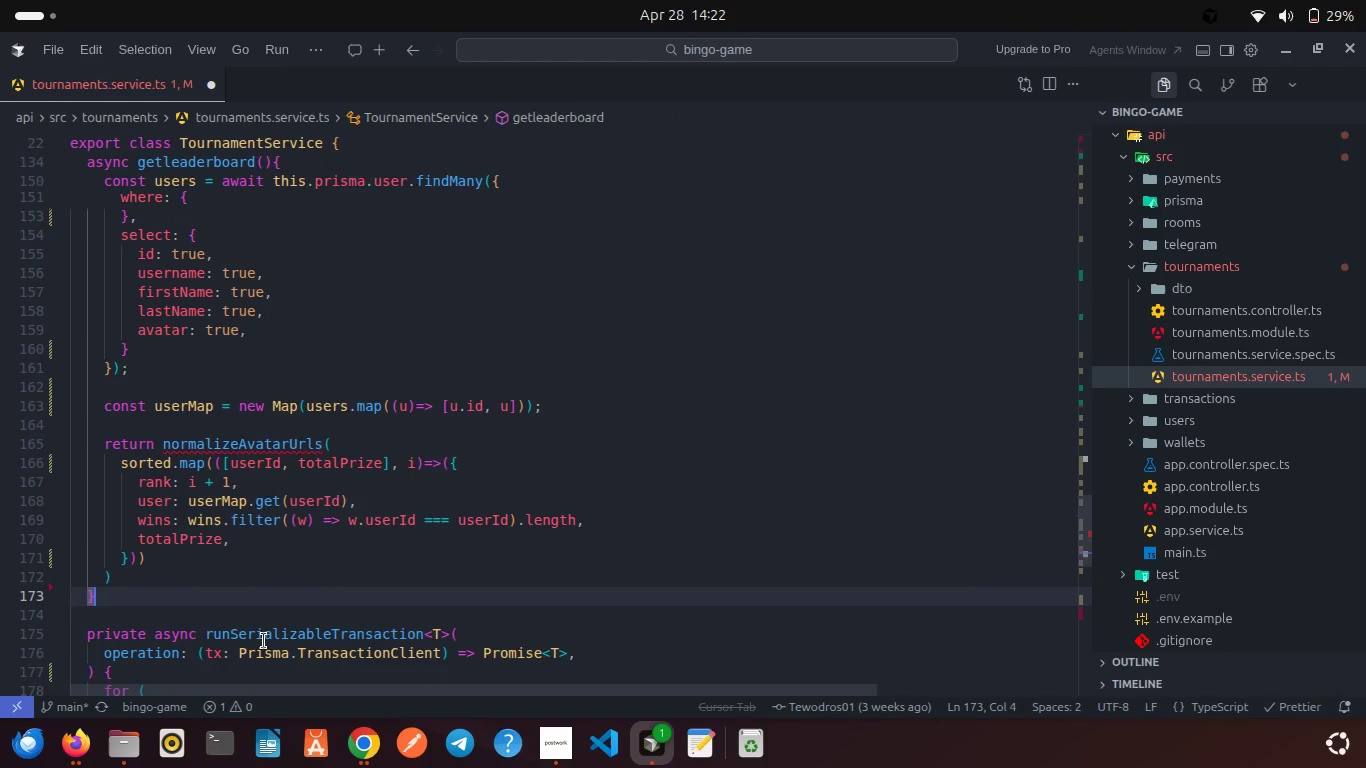 
left_click([164, 559])
 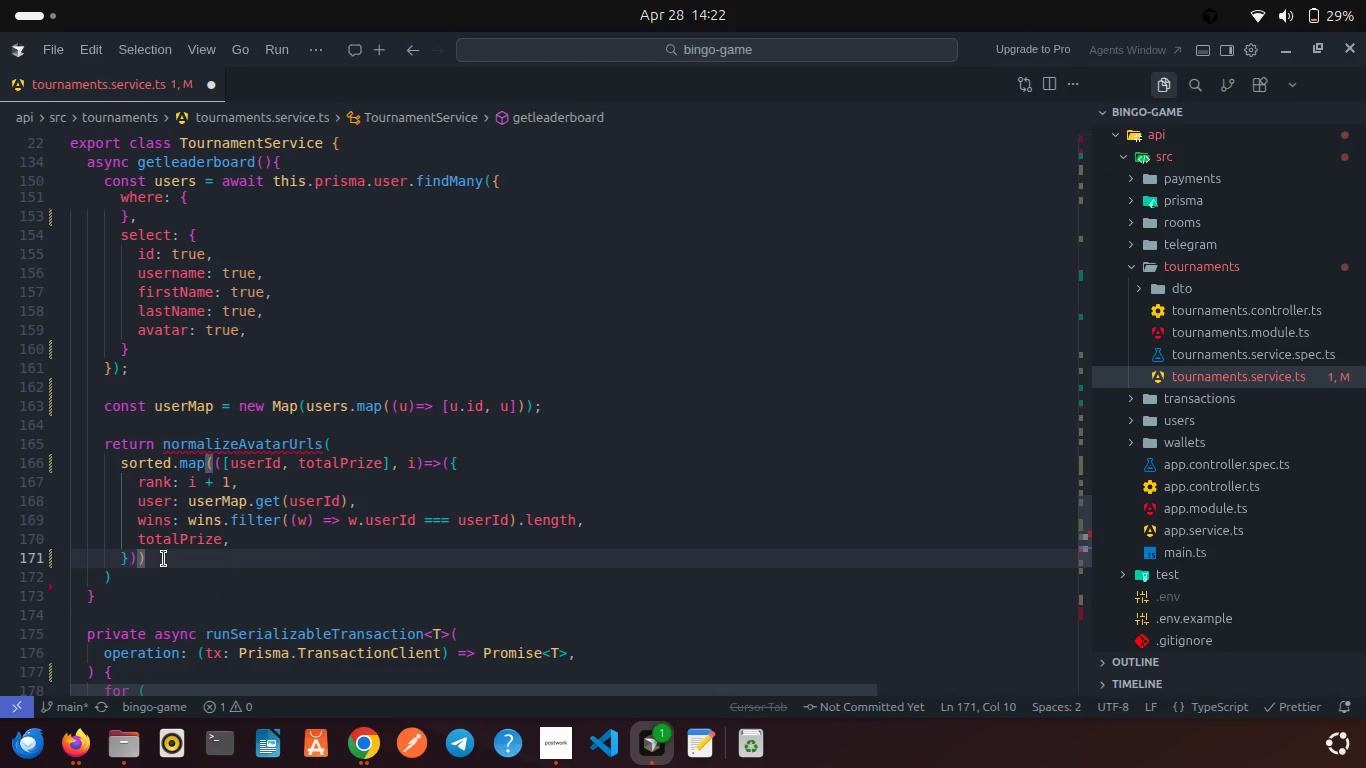 
key(Comma)
 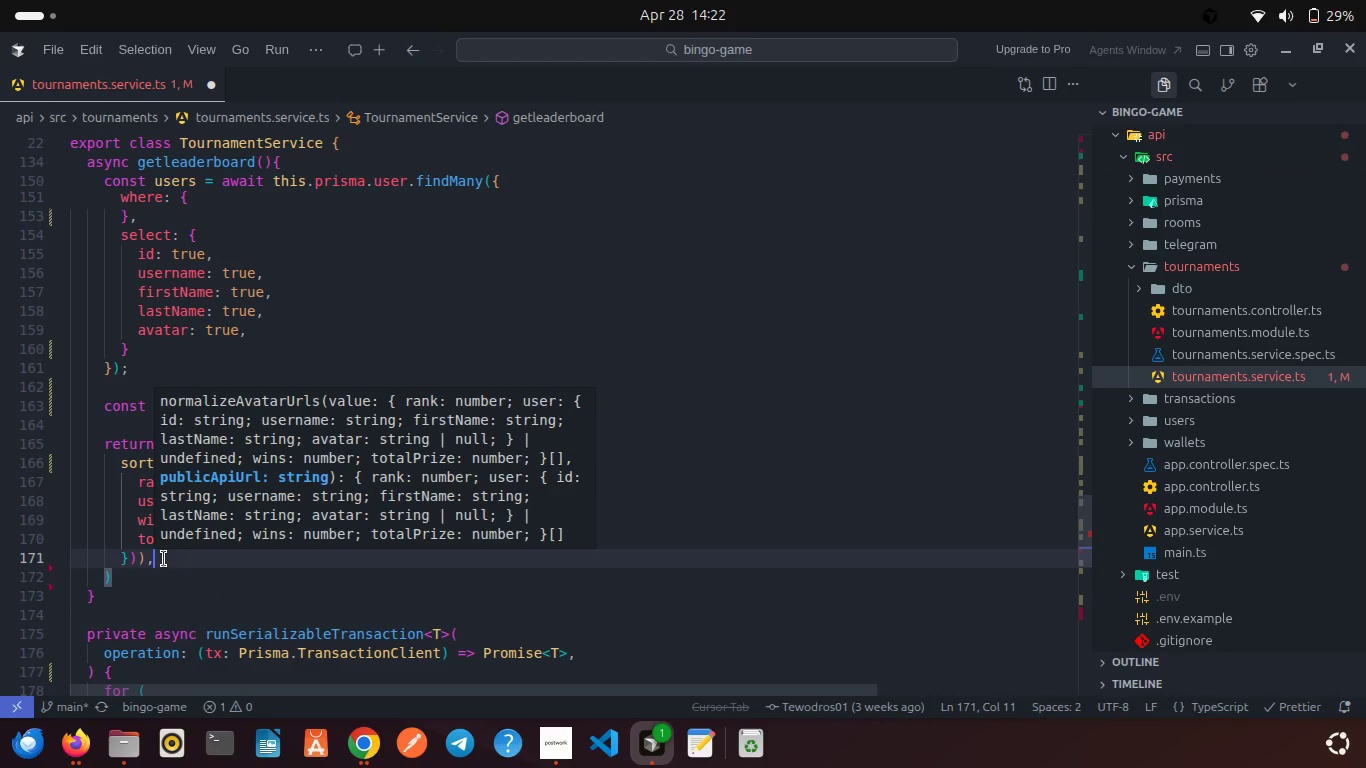 
key(Enter)
 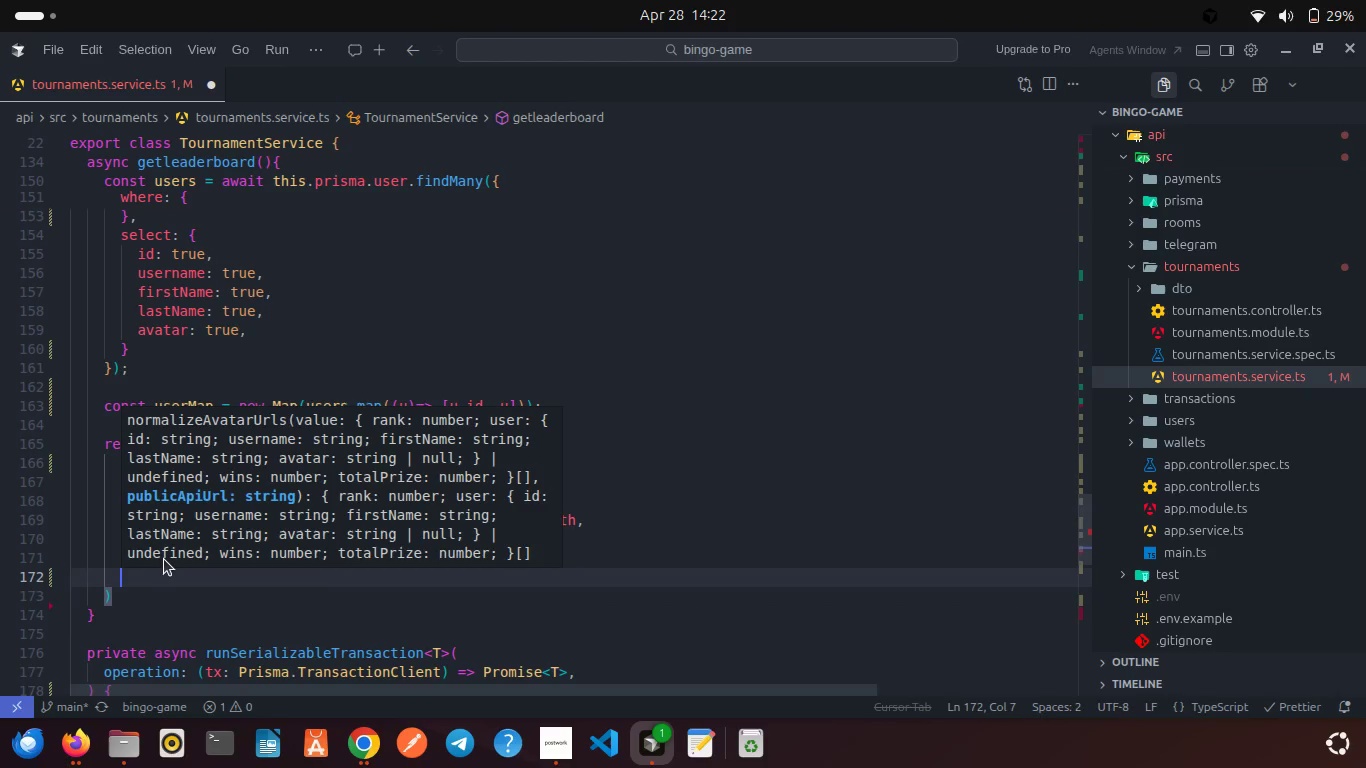 
type(this.c)
 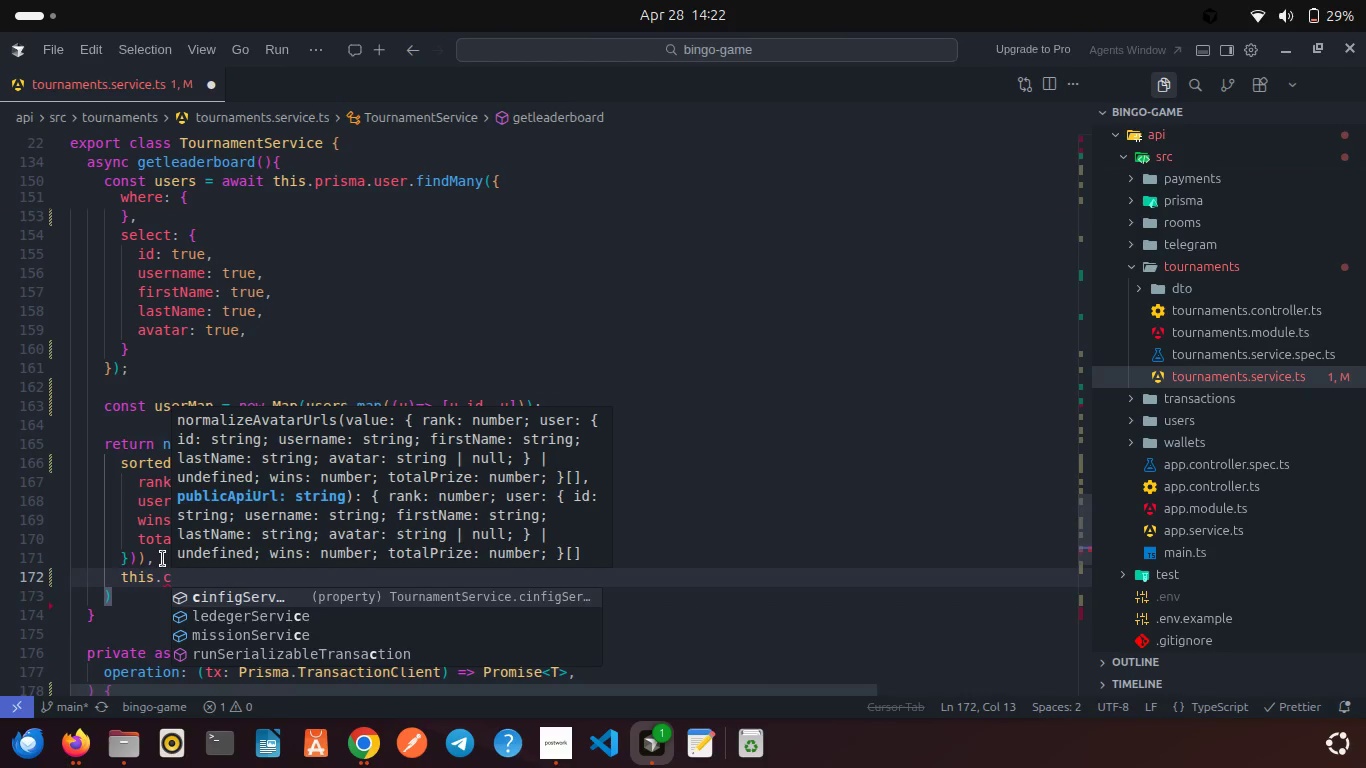 
key(Enter)
 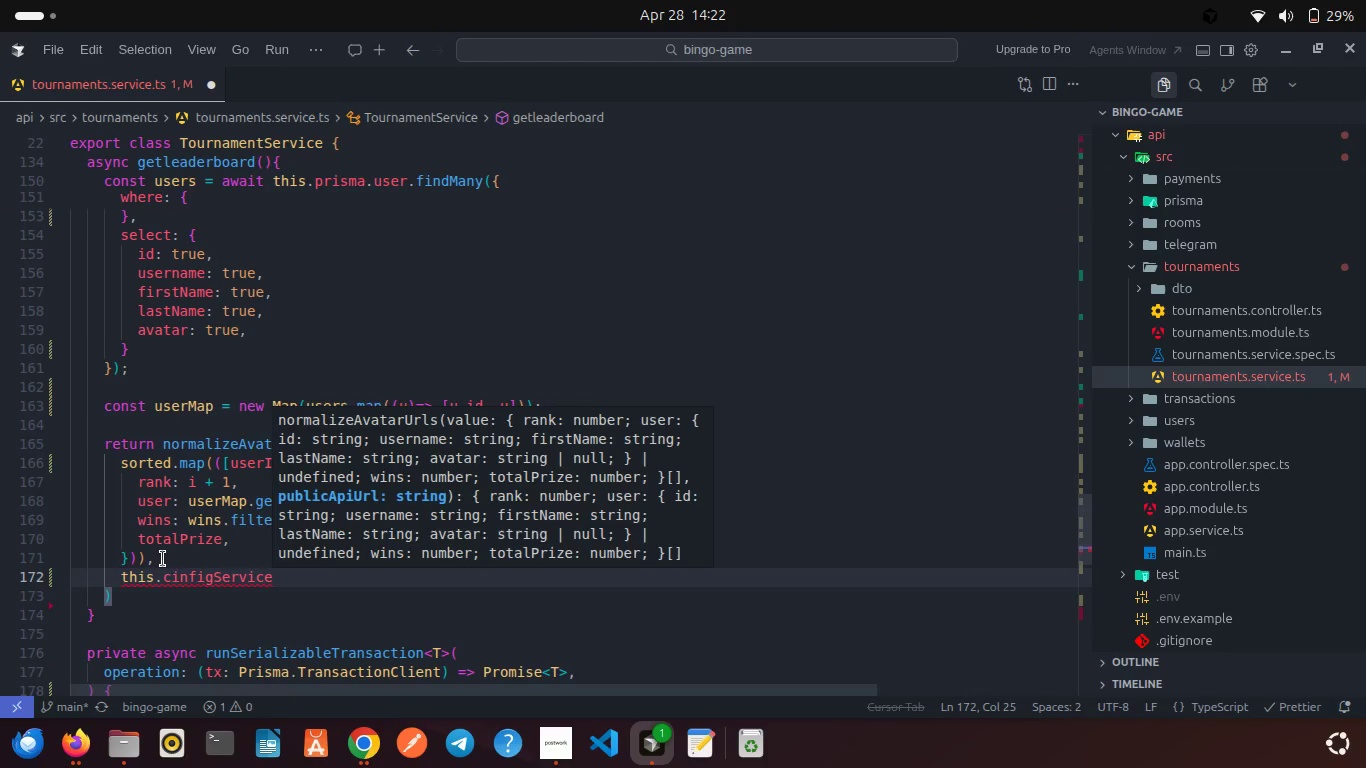 
type(.ge)
 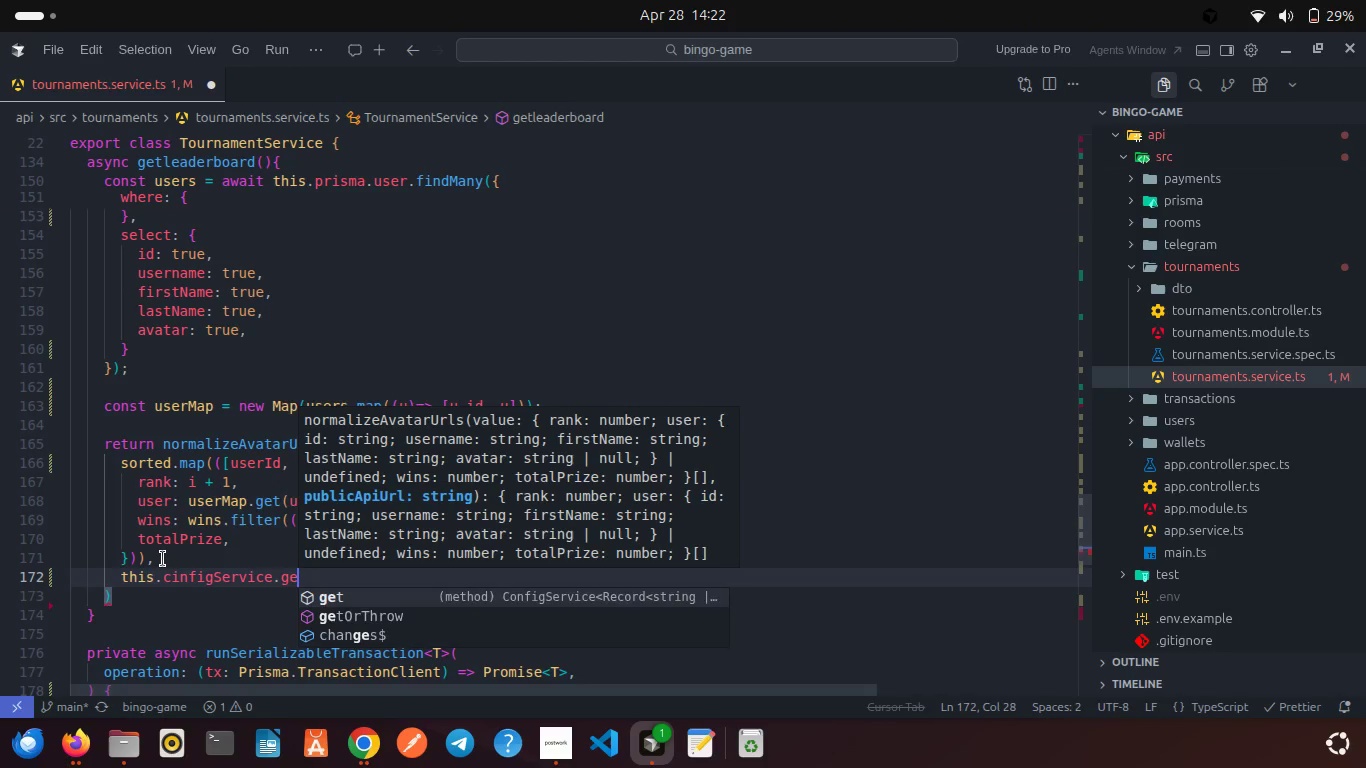 
key(Enter)
 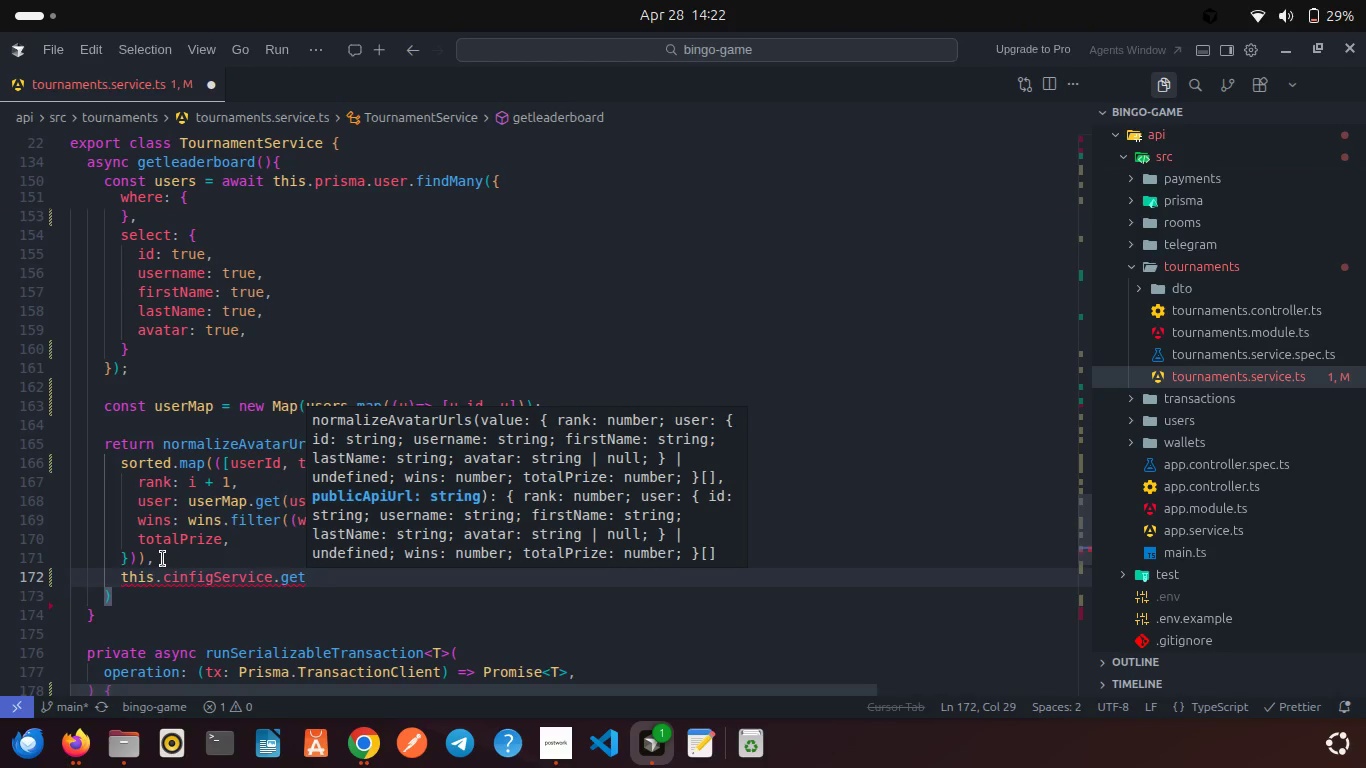 
type(<str)
 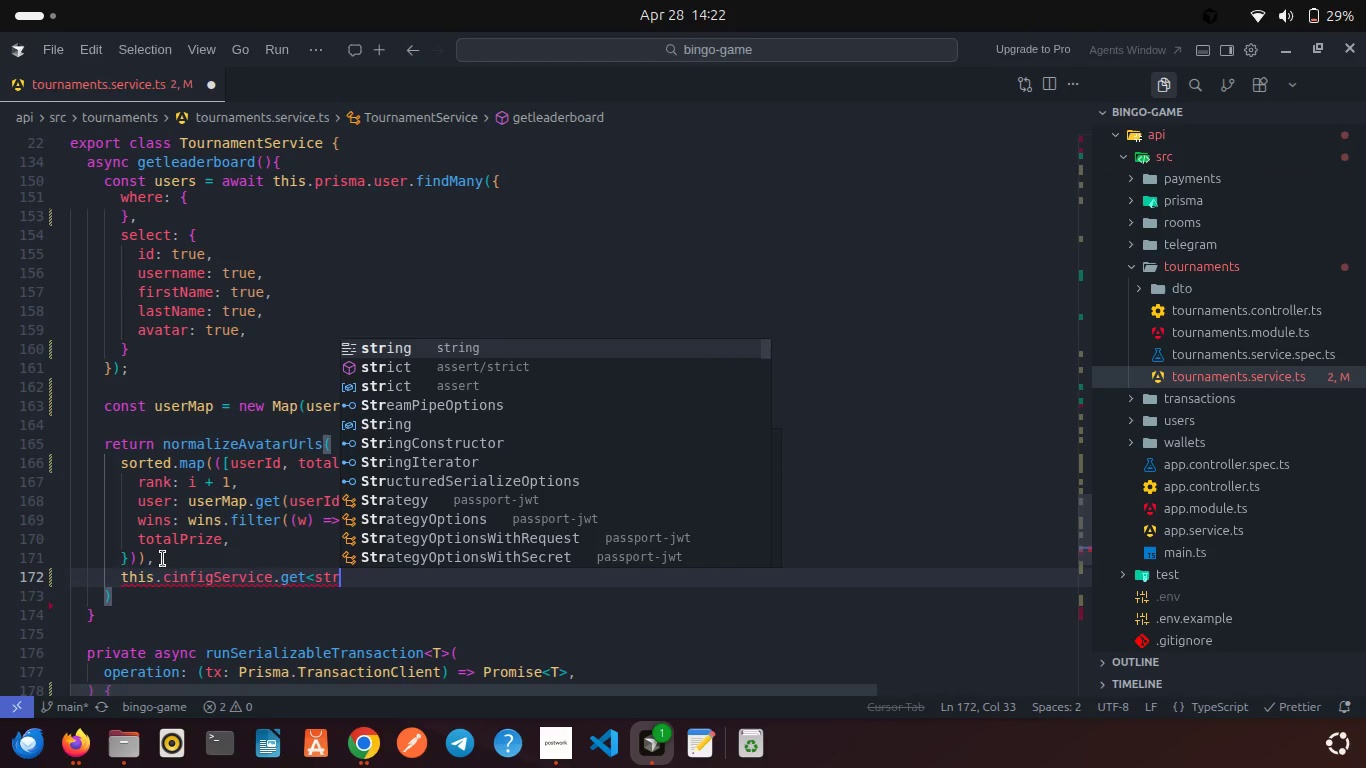 
key(Enter)
 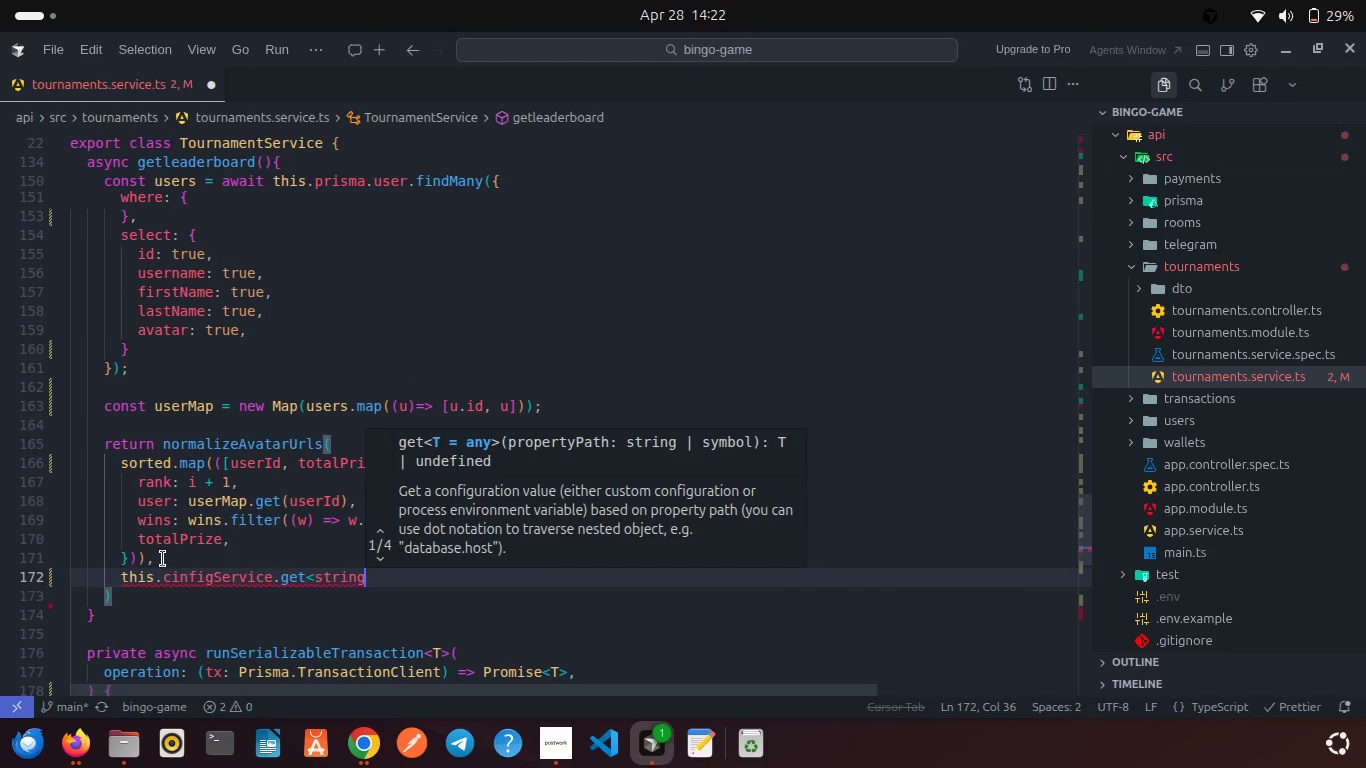 
key(Shift+Period)
 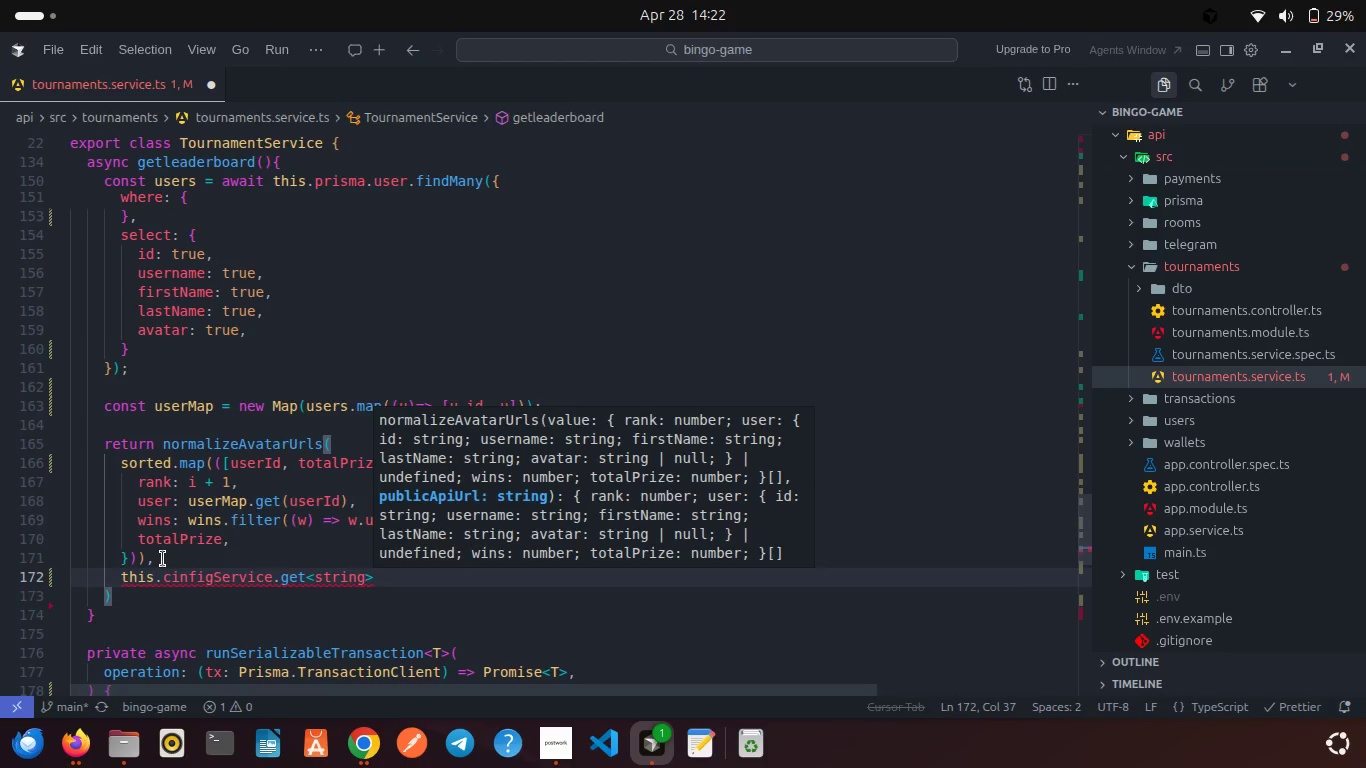 
key(Shift+9)
 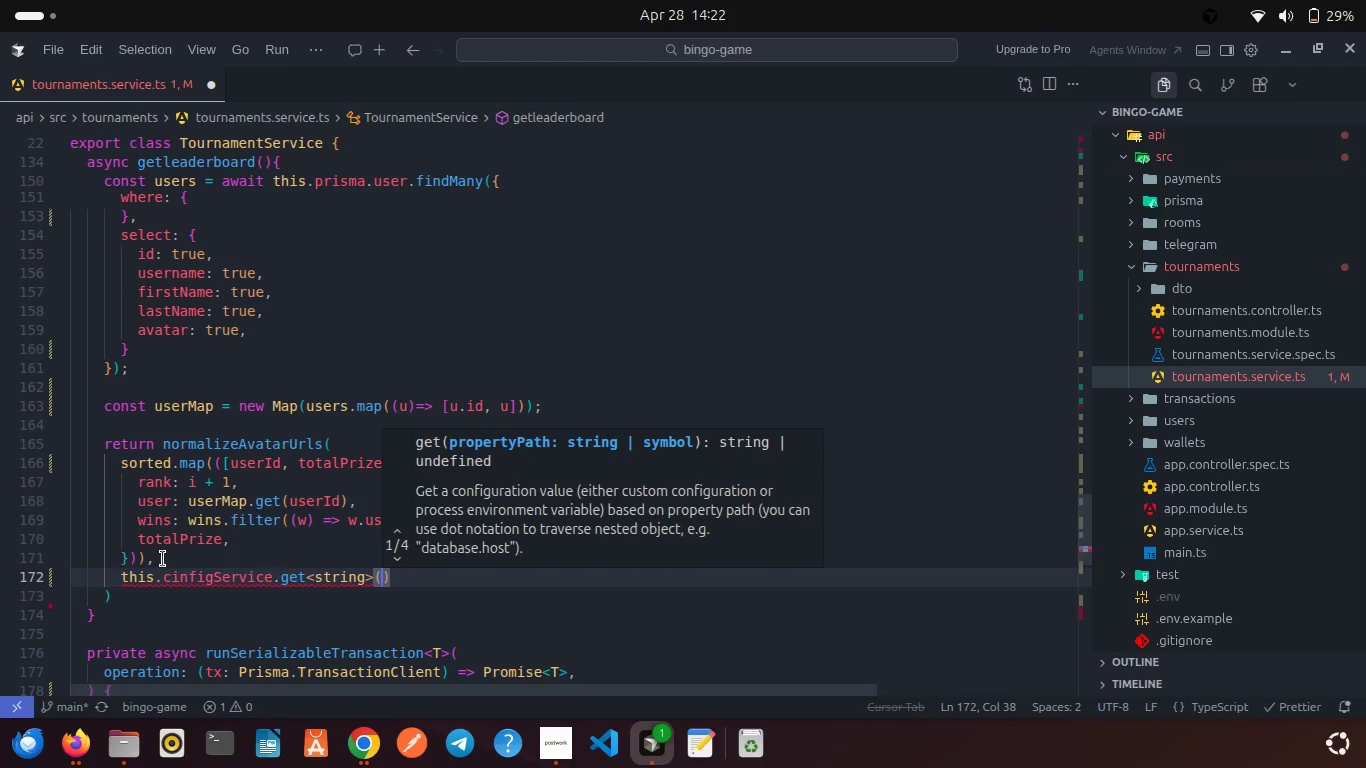 
key(Enter)
 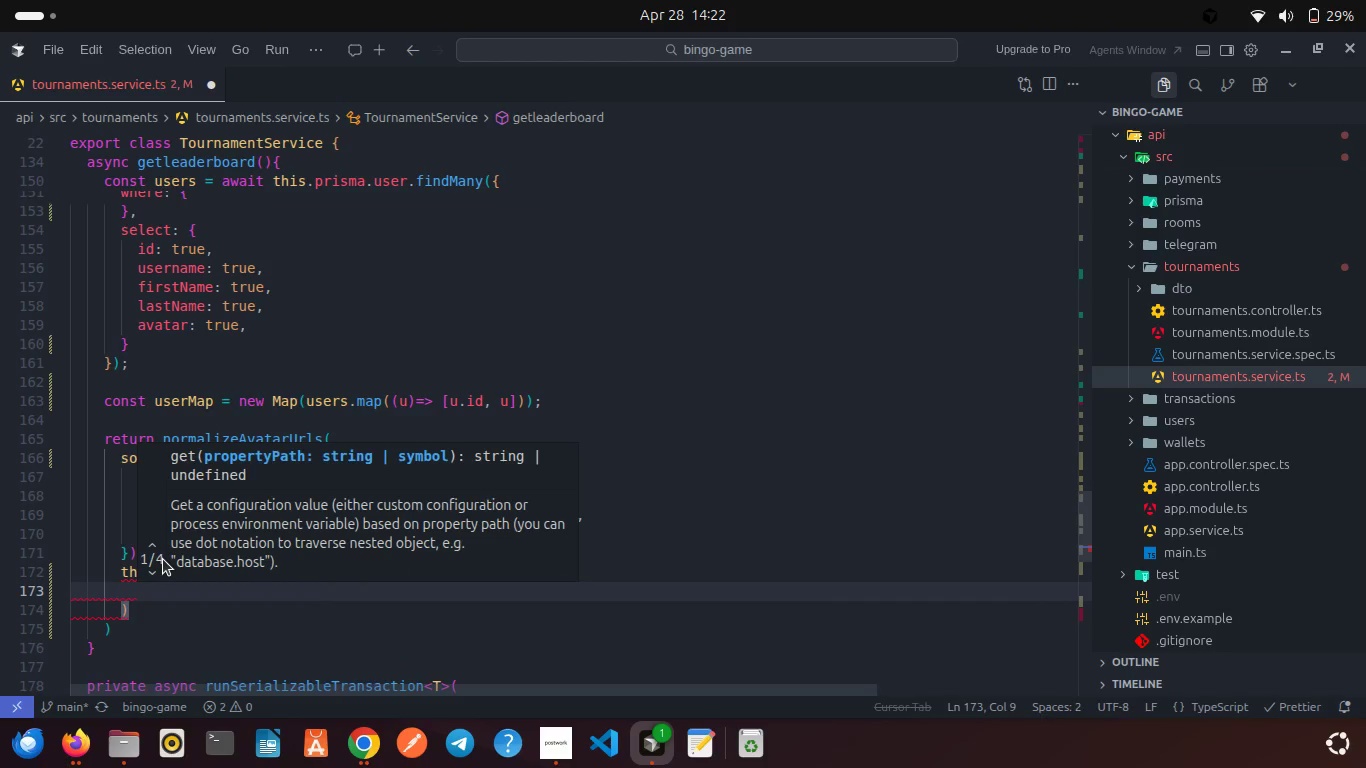 
type('publicApiUrl)
 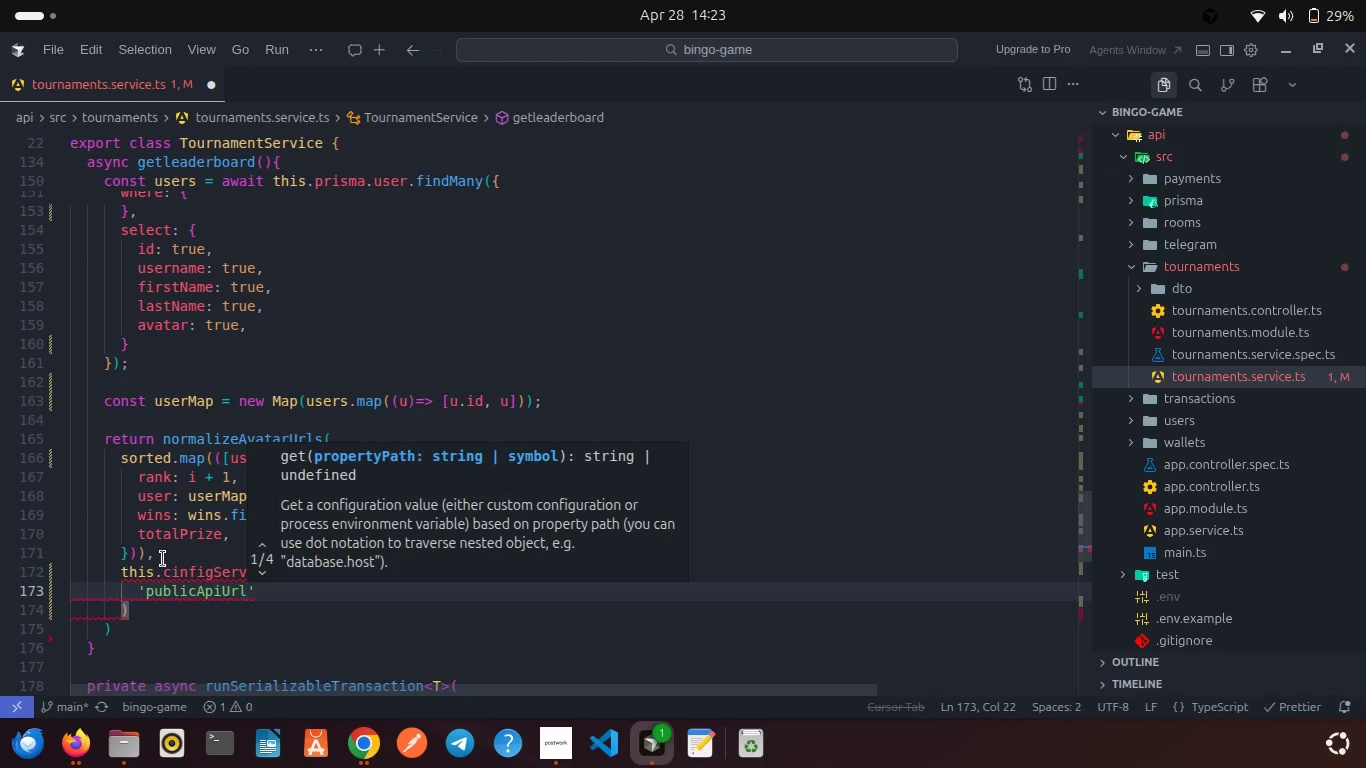 
key(ArrowRight)
 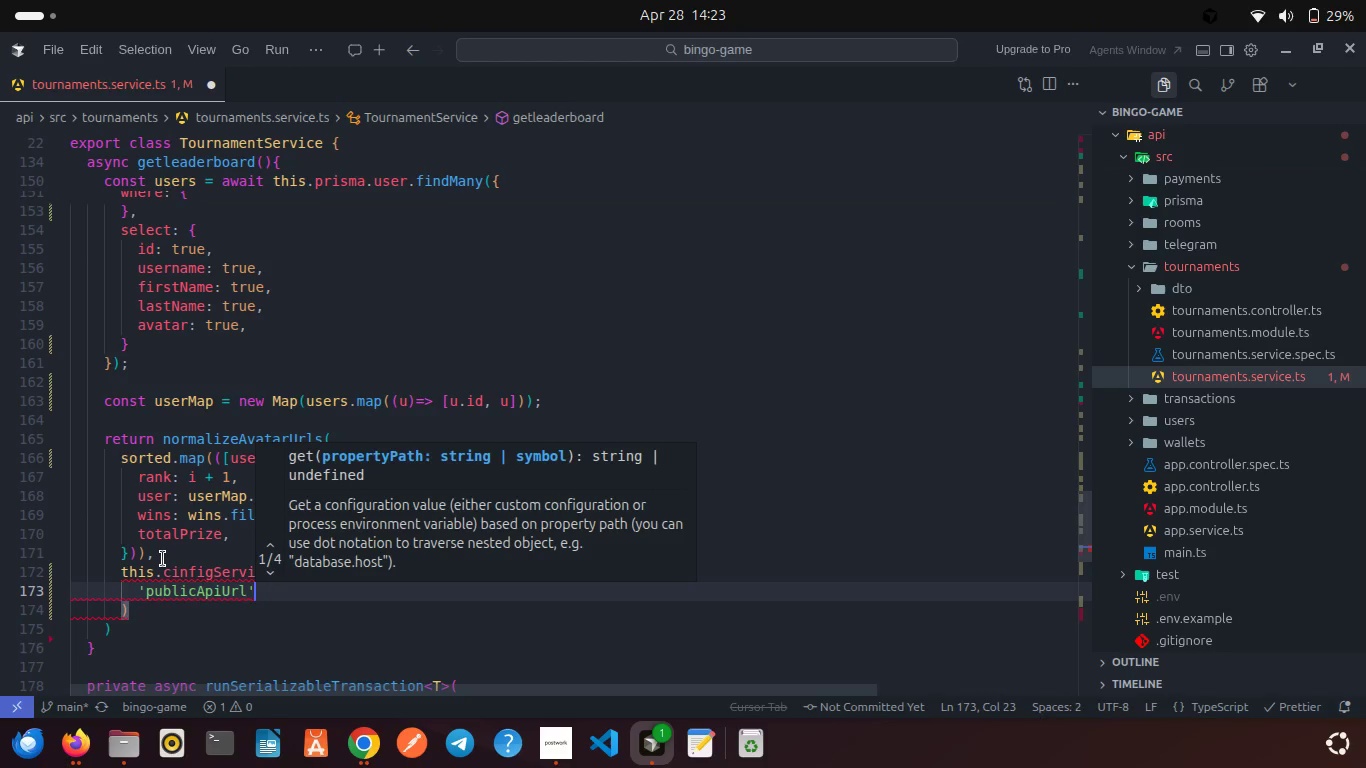 
key(Comma)
 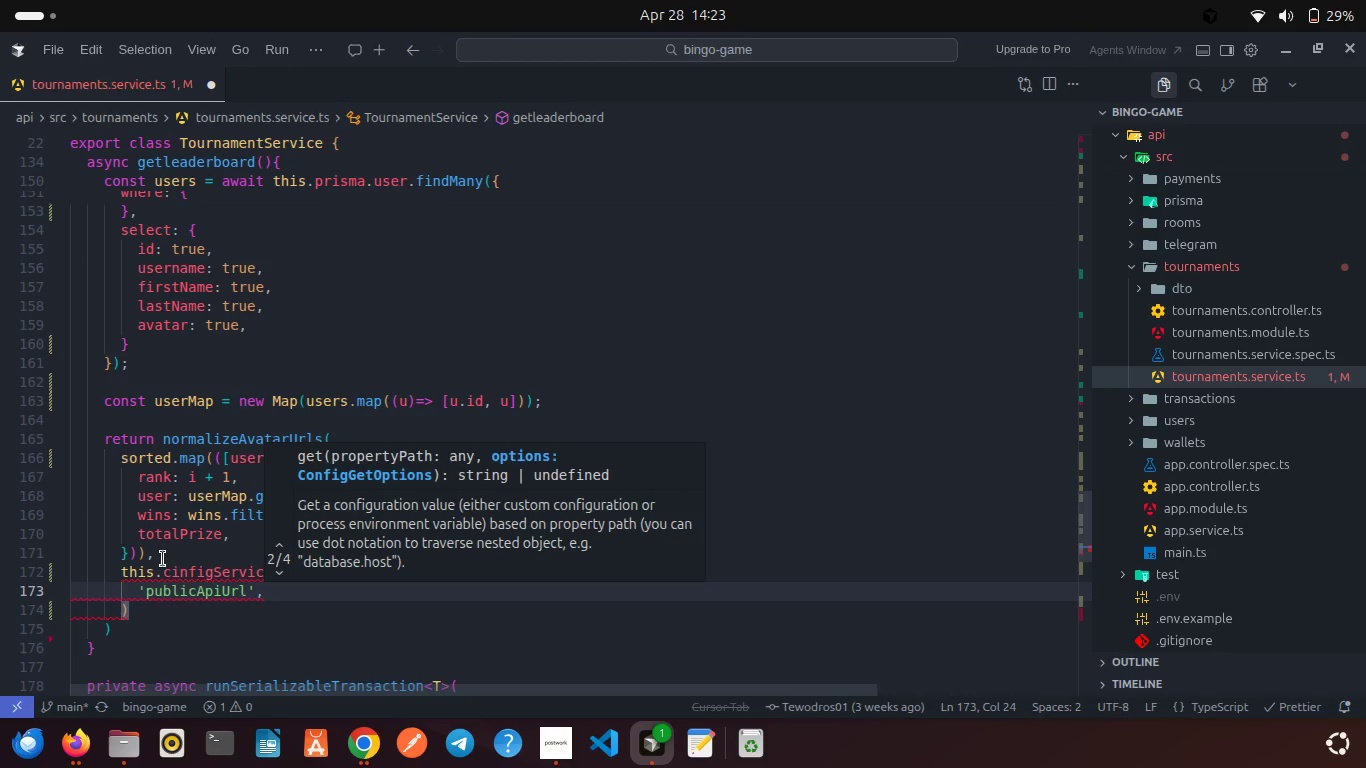 
key(Enter)
 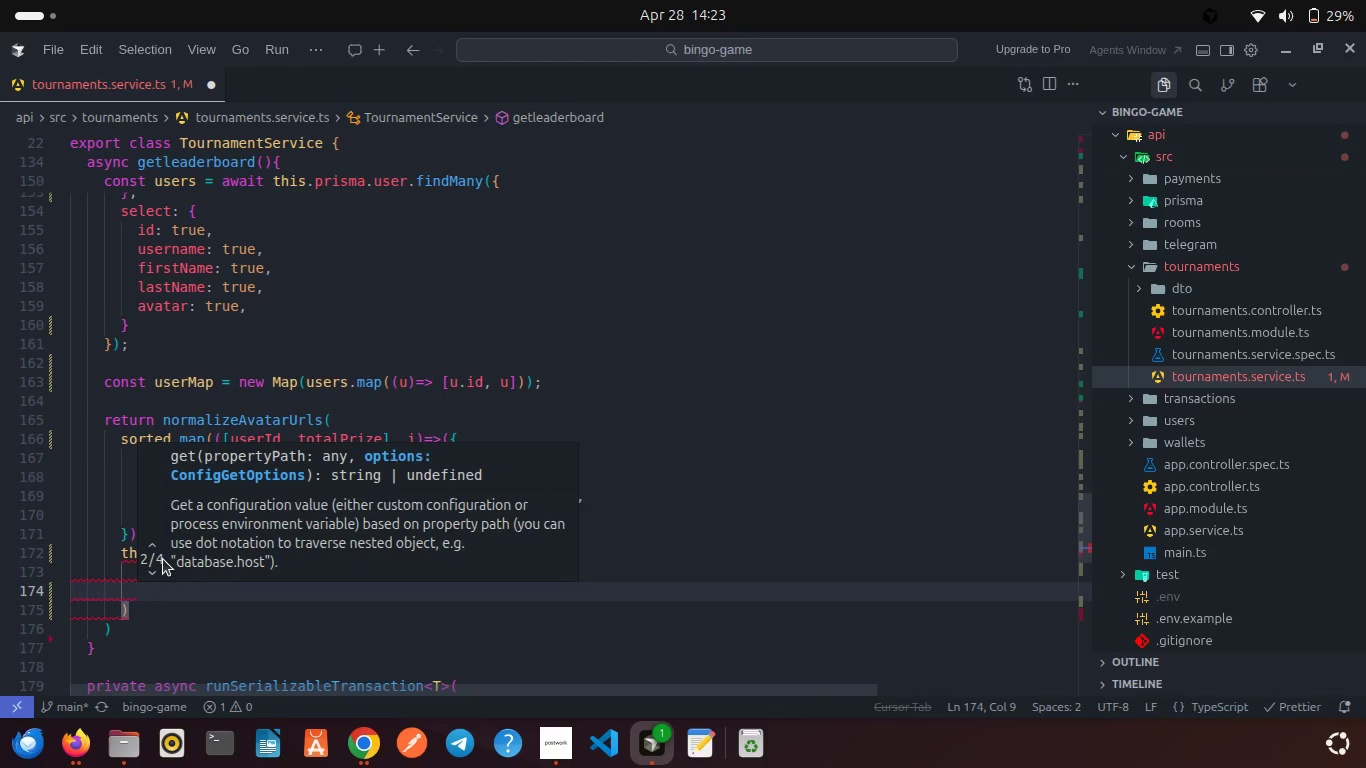 
type(`http:/locl)
key(Backspace)
type(alhost:${this)
 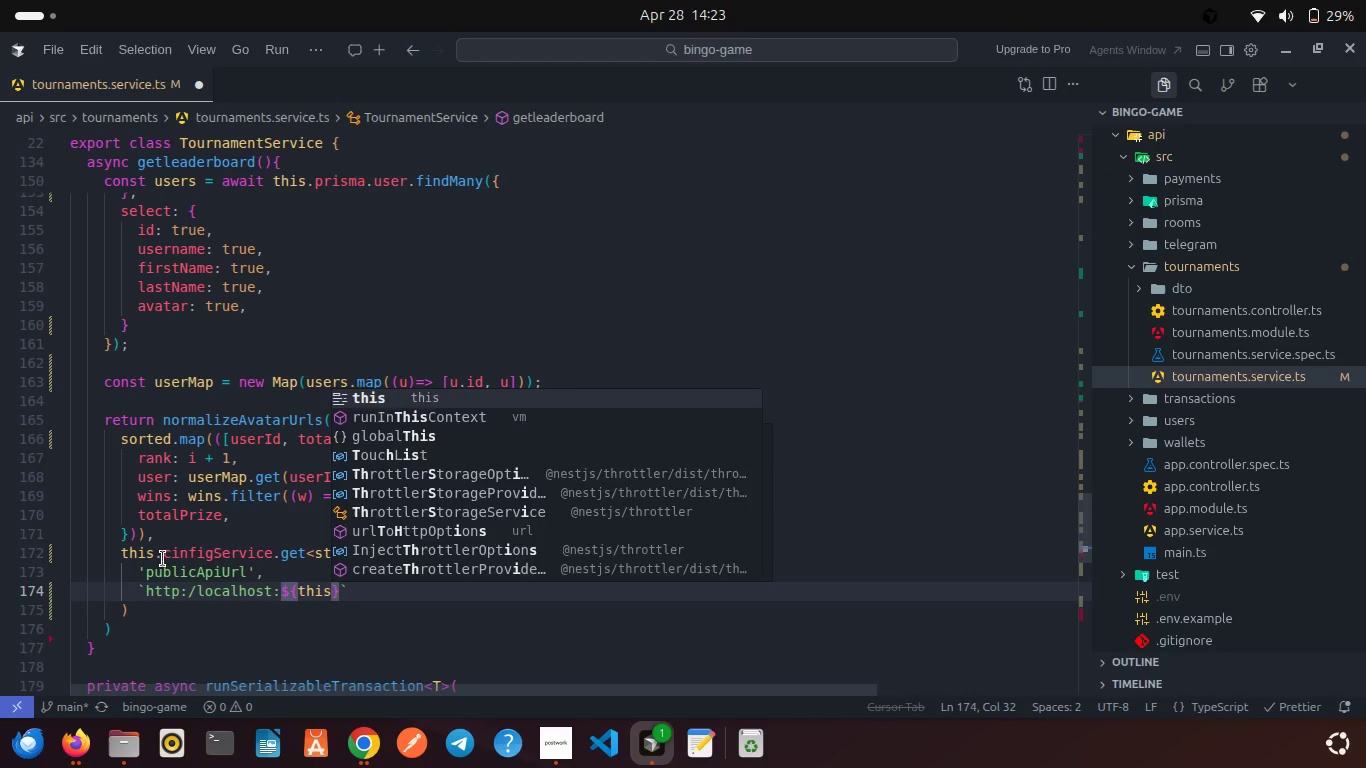 
key(Enter)
 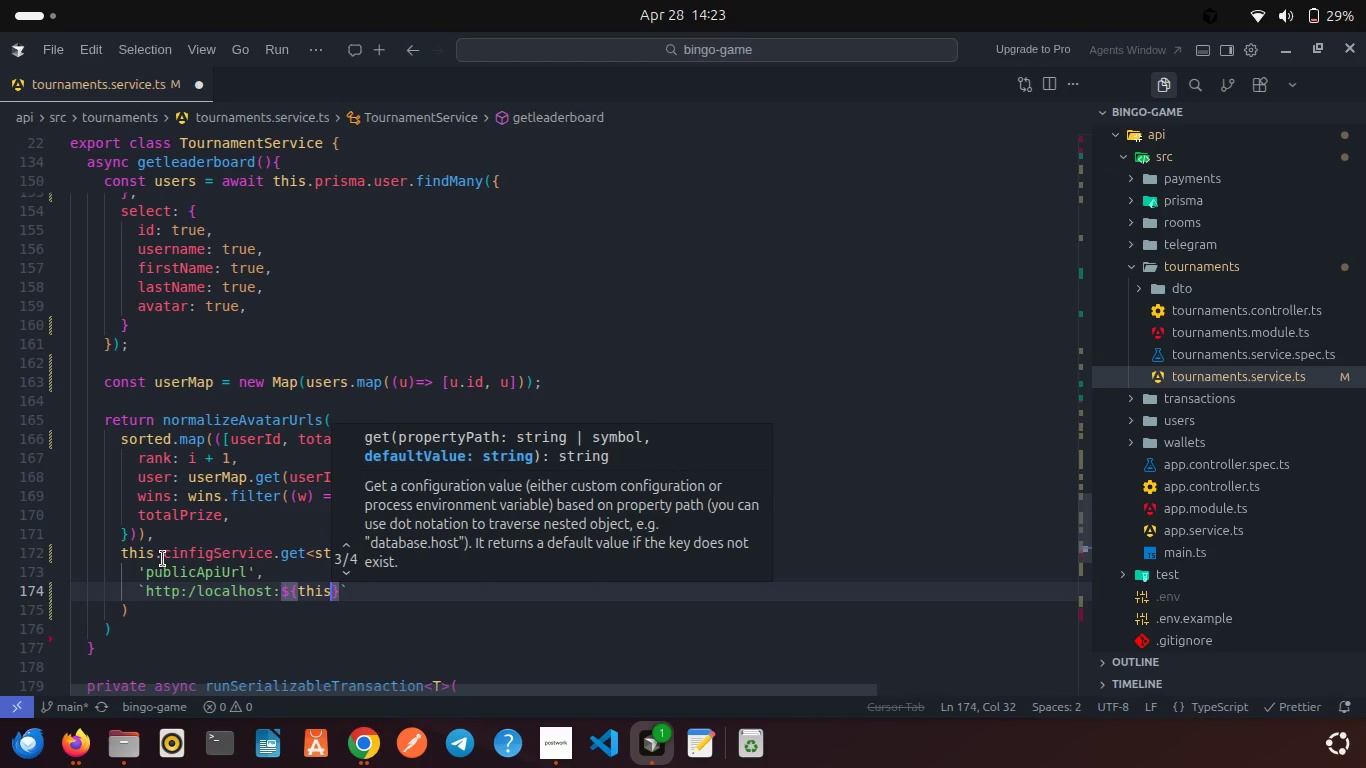 
type(.cong)
key(Backspace)
key(Backspace)
key(Backspace)
key(Backspace)
type(con)
key(Backspace)
key(Backspace)
key(Backspace)
key(Backspace)
type(.c)
 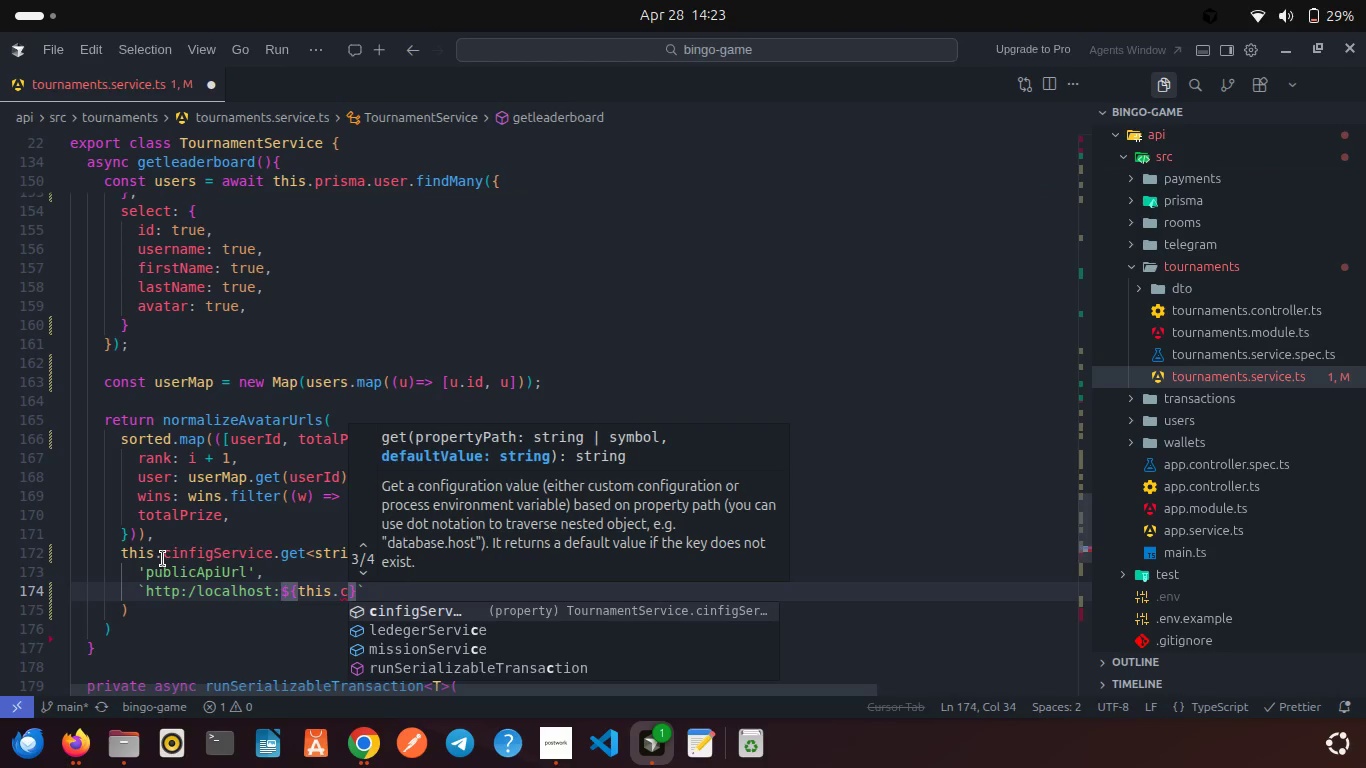 
key(Enter)
 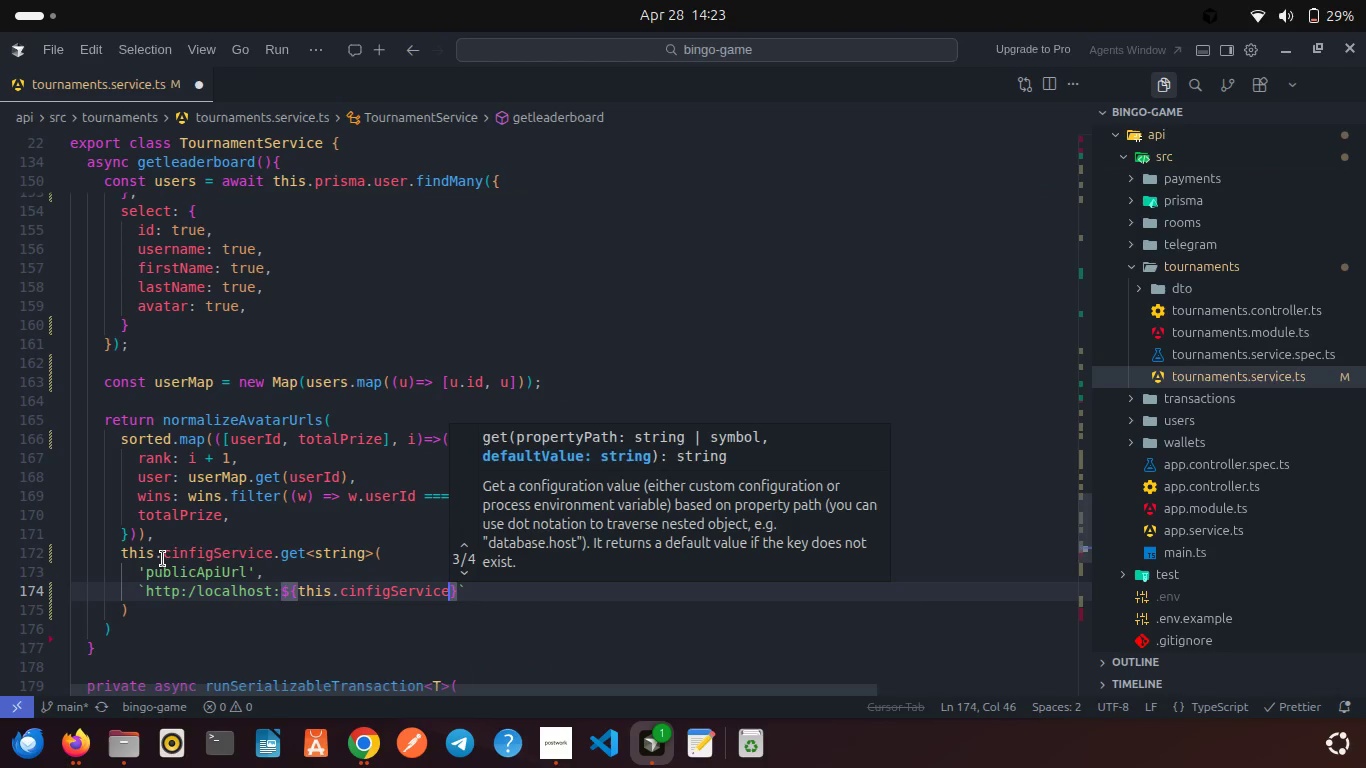 
type(.ge)
 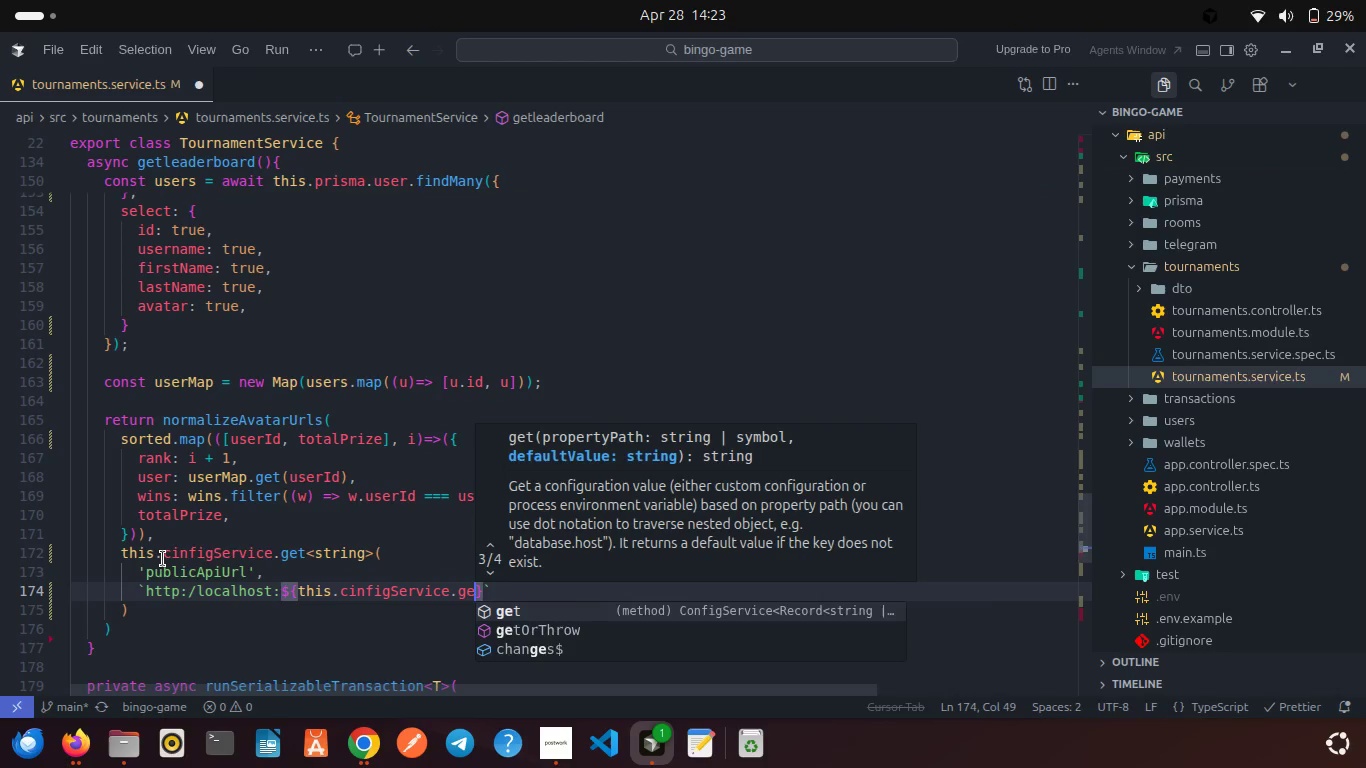 
key(Enter)
 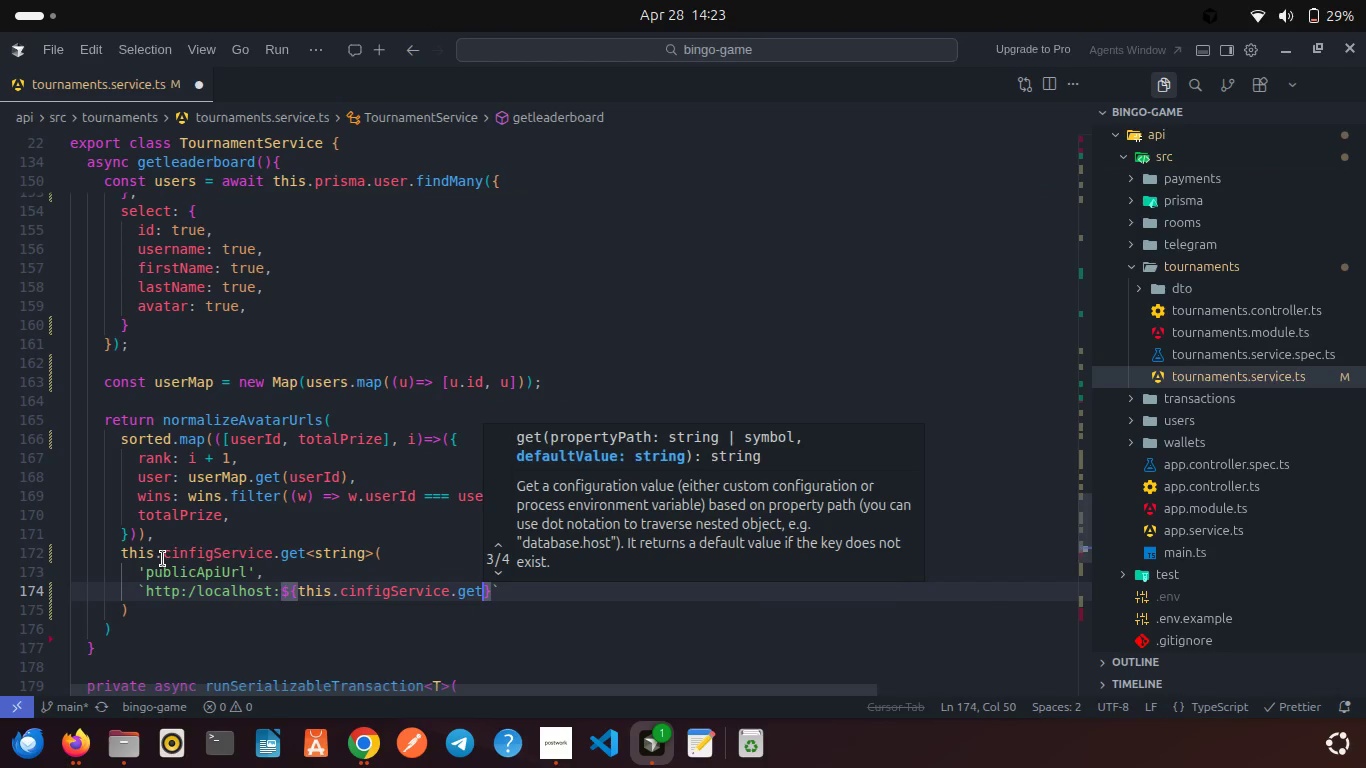 
type(<num)
 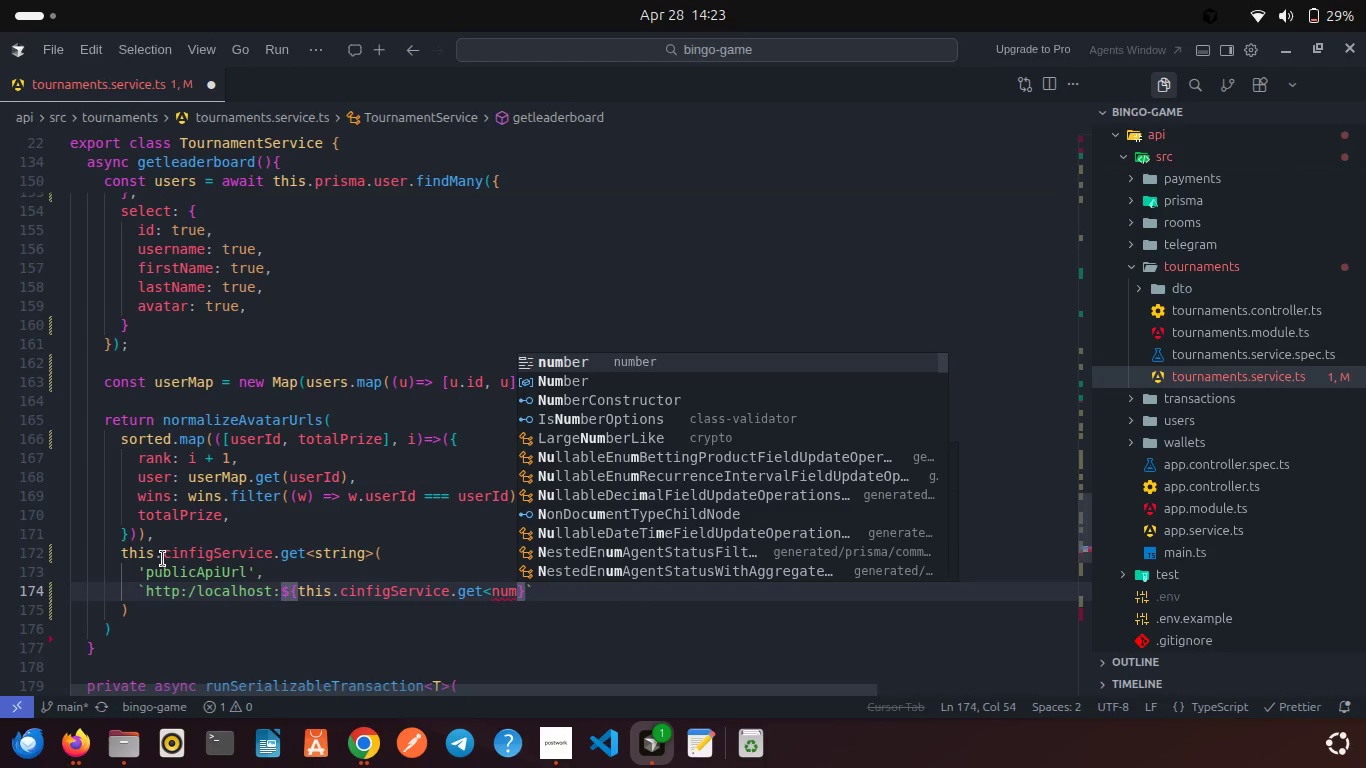 
key(Enter)
 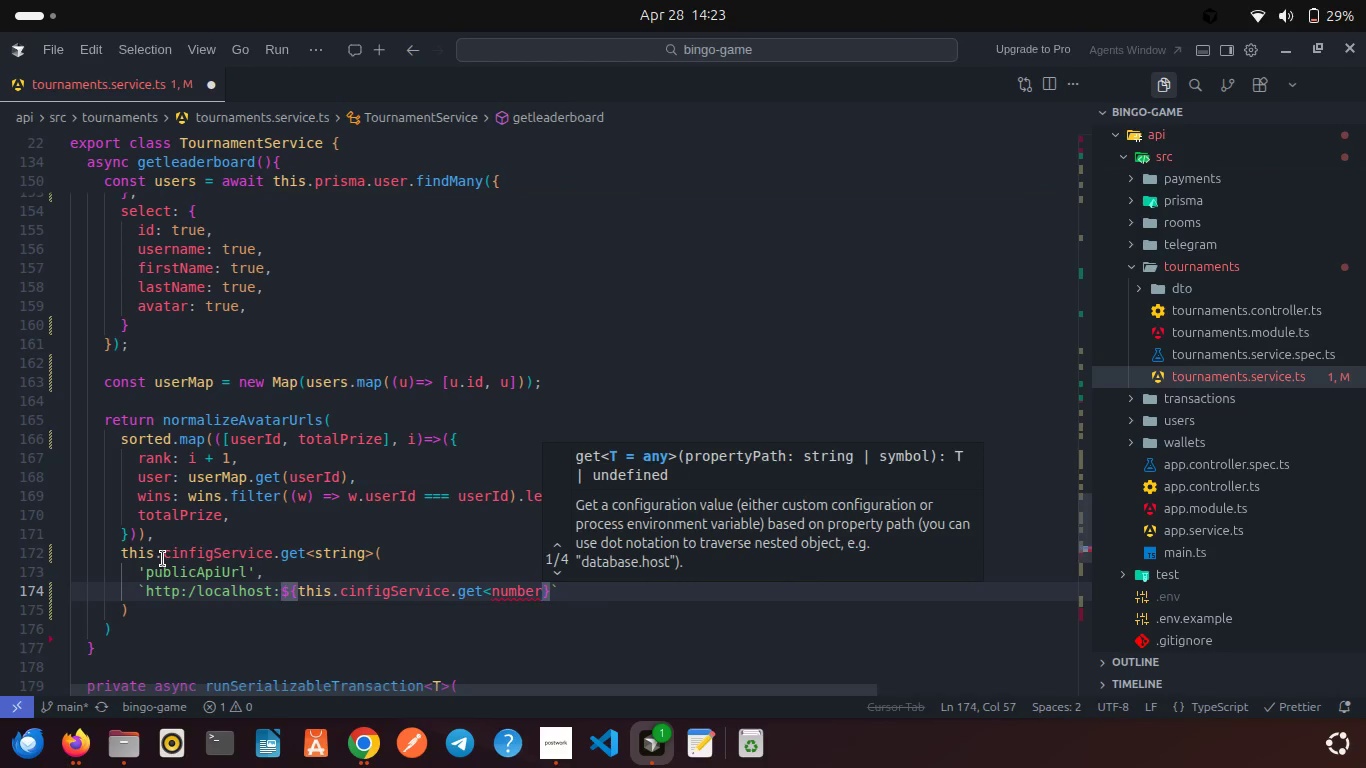 
type(>('port)
 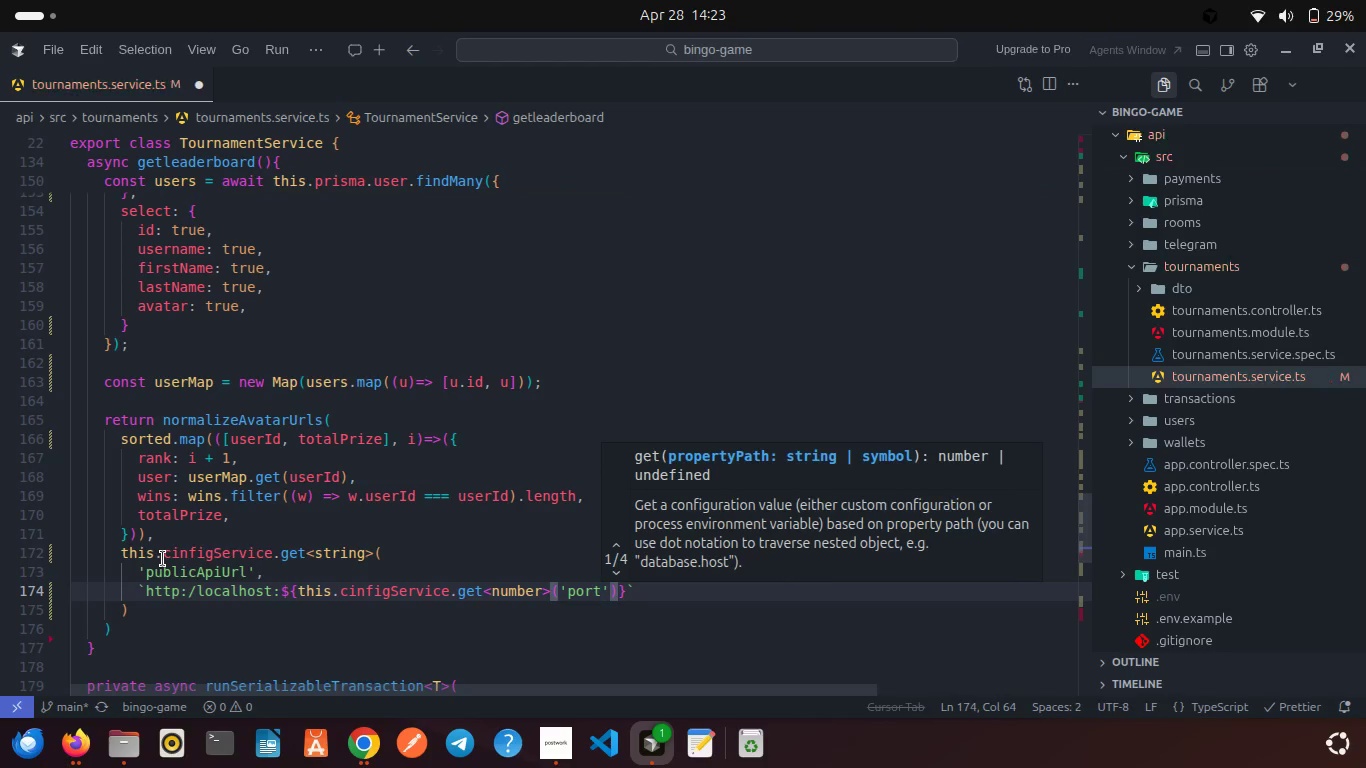 
key(ArrowRight)
 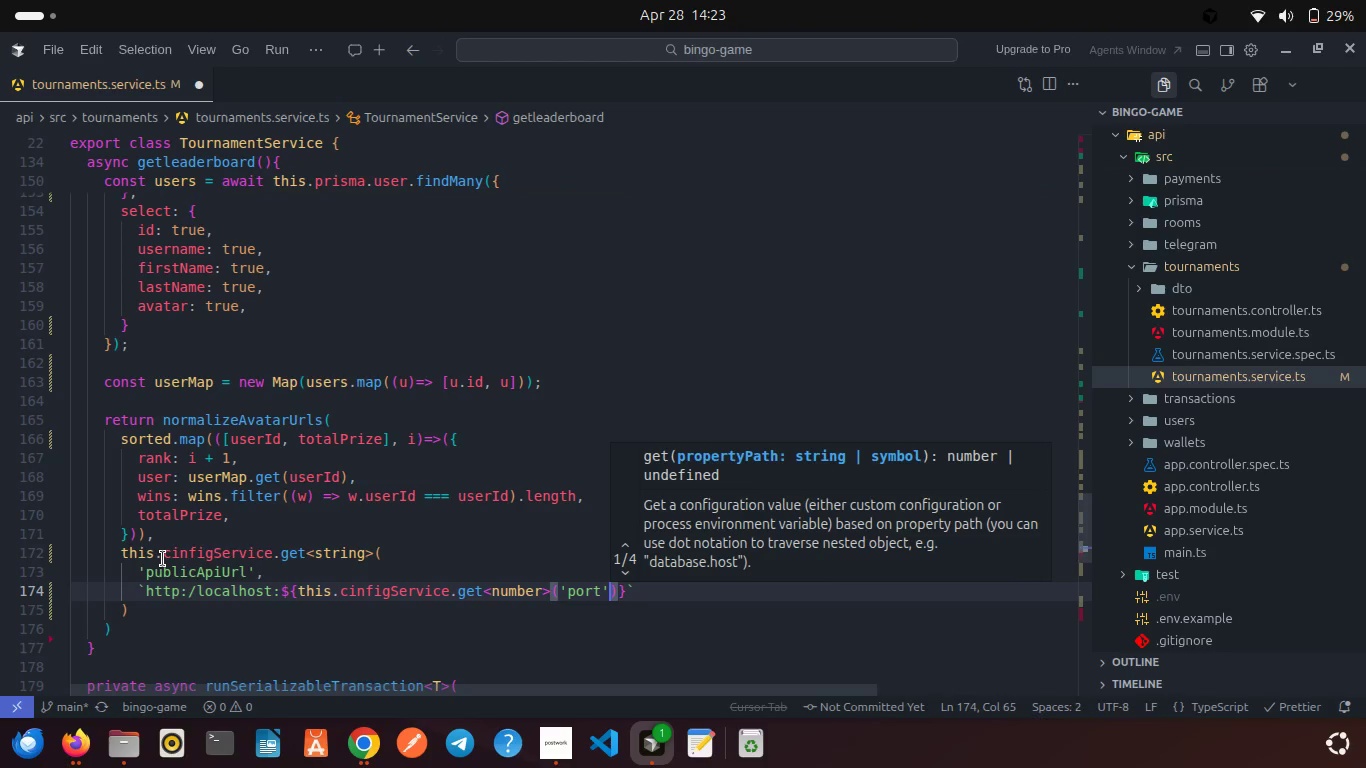 
type(, 3000)
 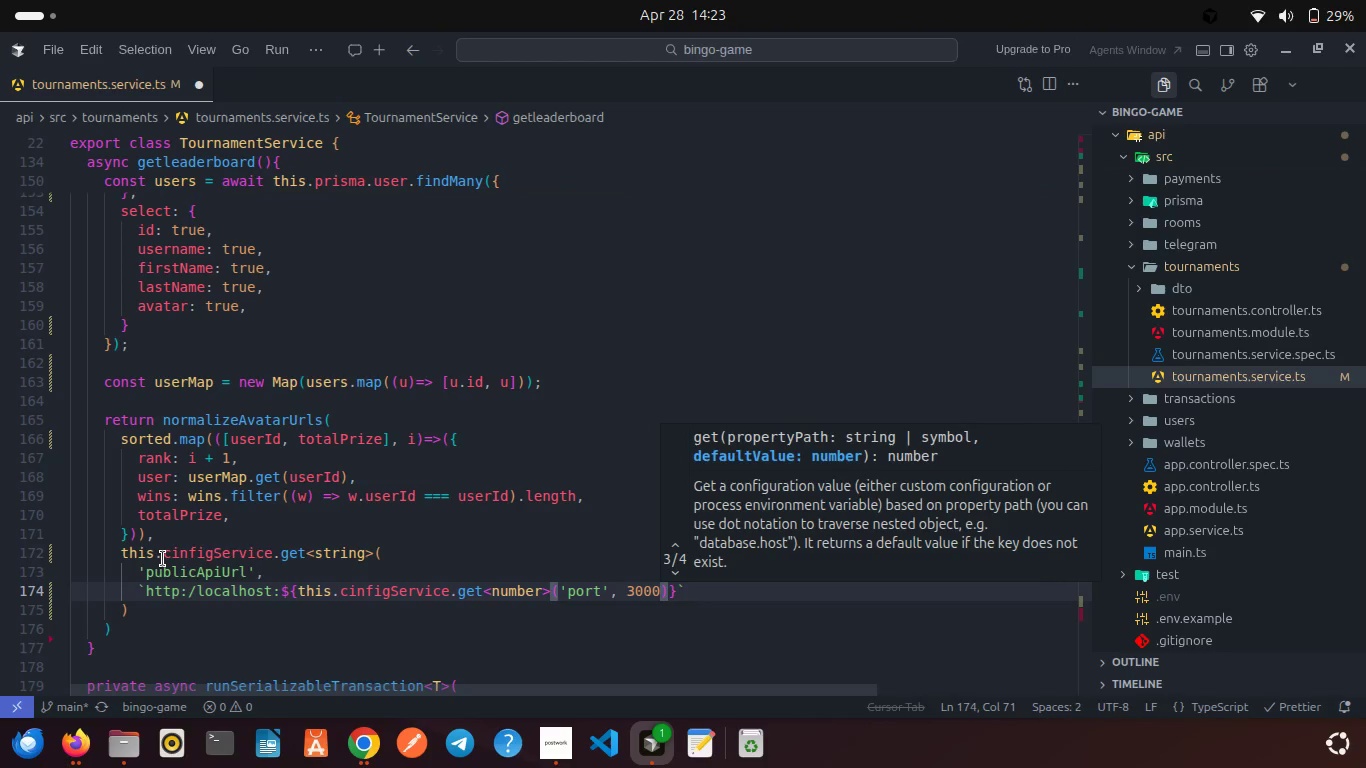 
key(ArrowRight)
 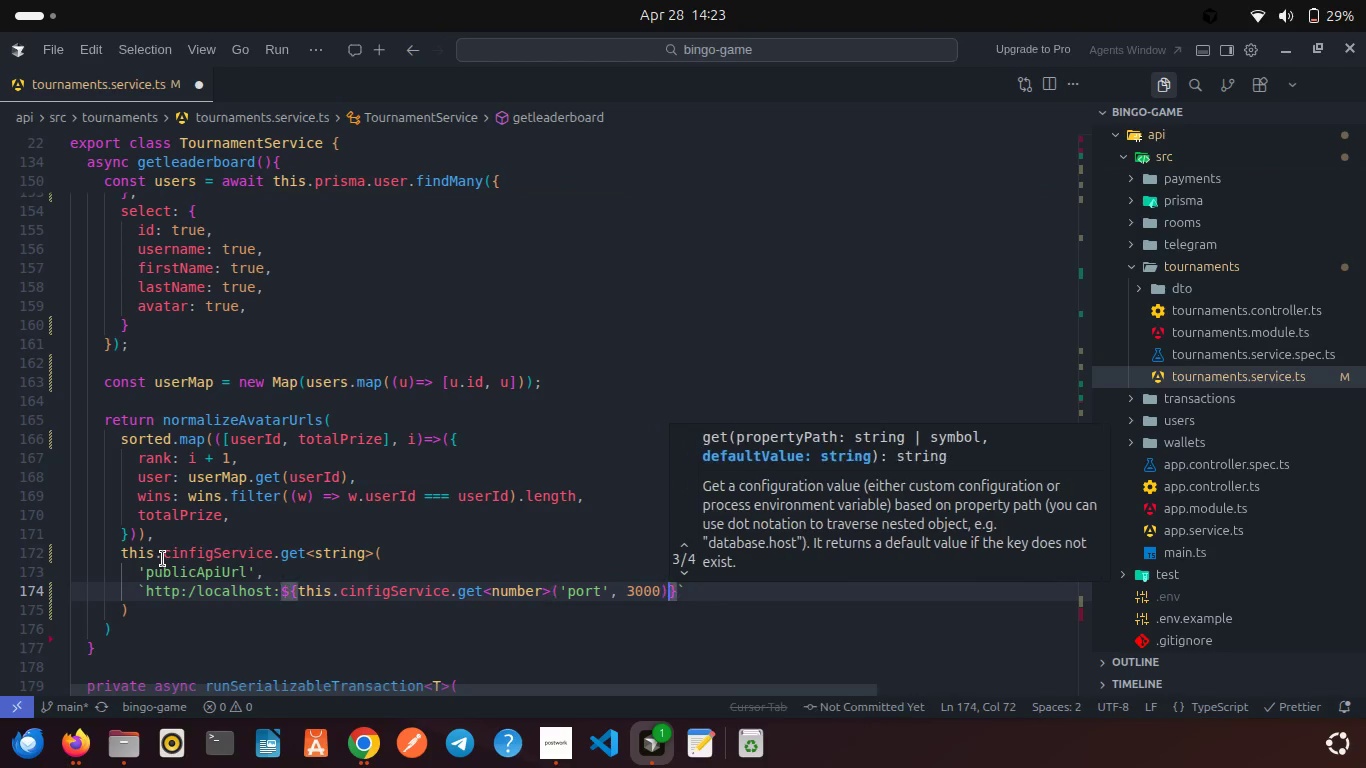 
key(ArrowRight)
 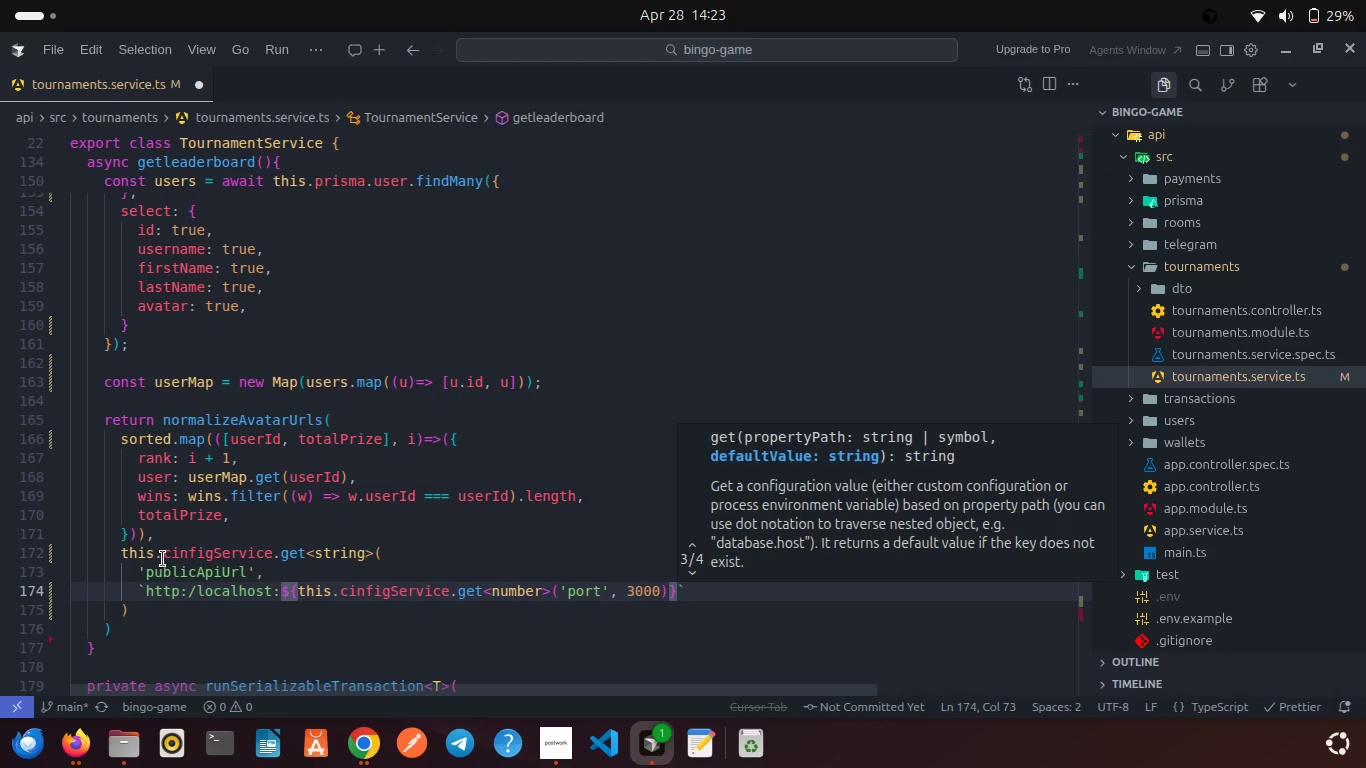 
scroll: coordinate [163, 559], scroll_direction: down, amount: 1.0
 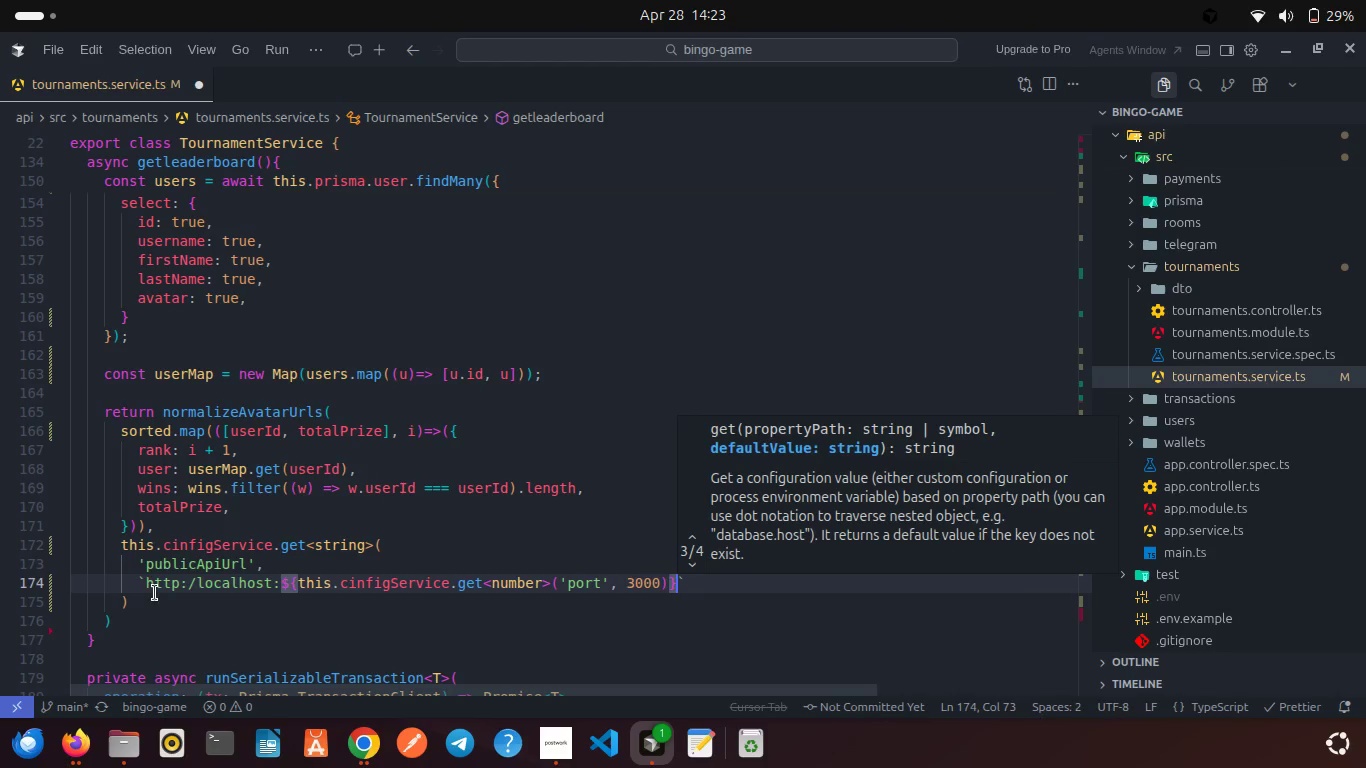 
left_click([335, 420])
 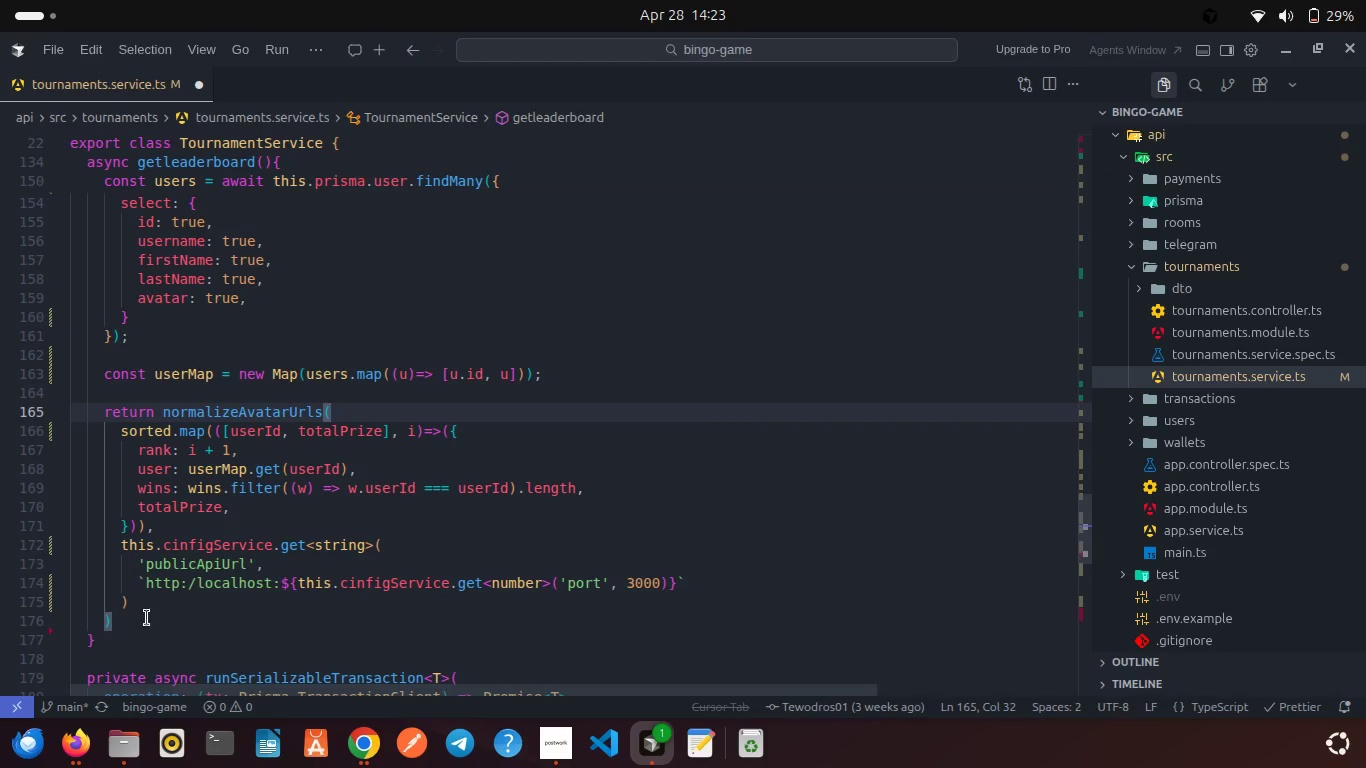 
left_click([128, 629])
 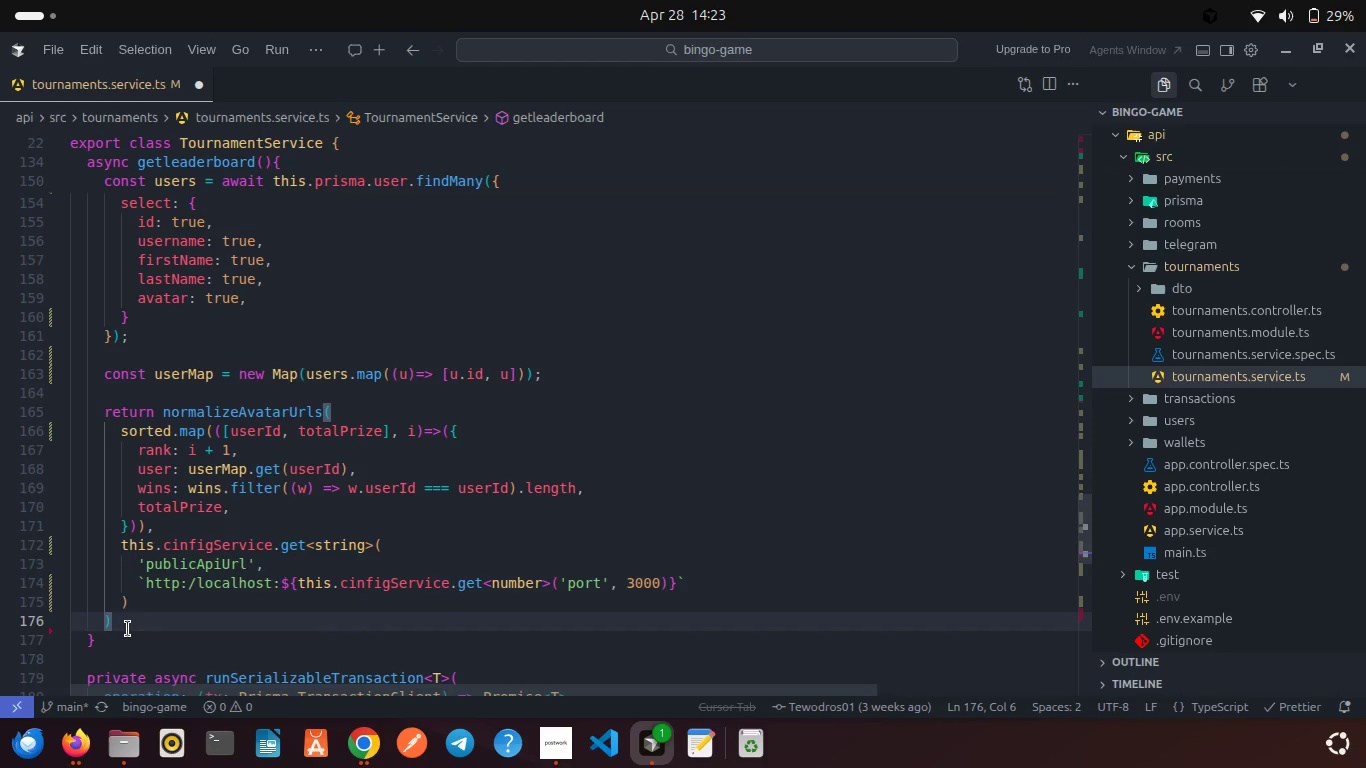 
key(Semicolon)
 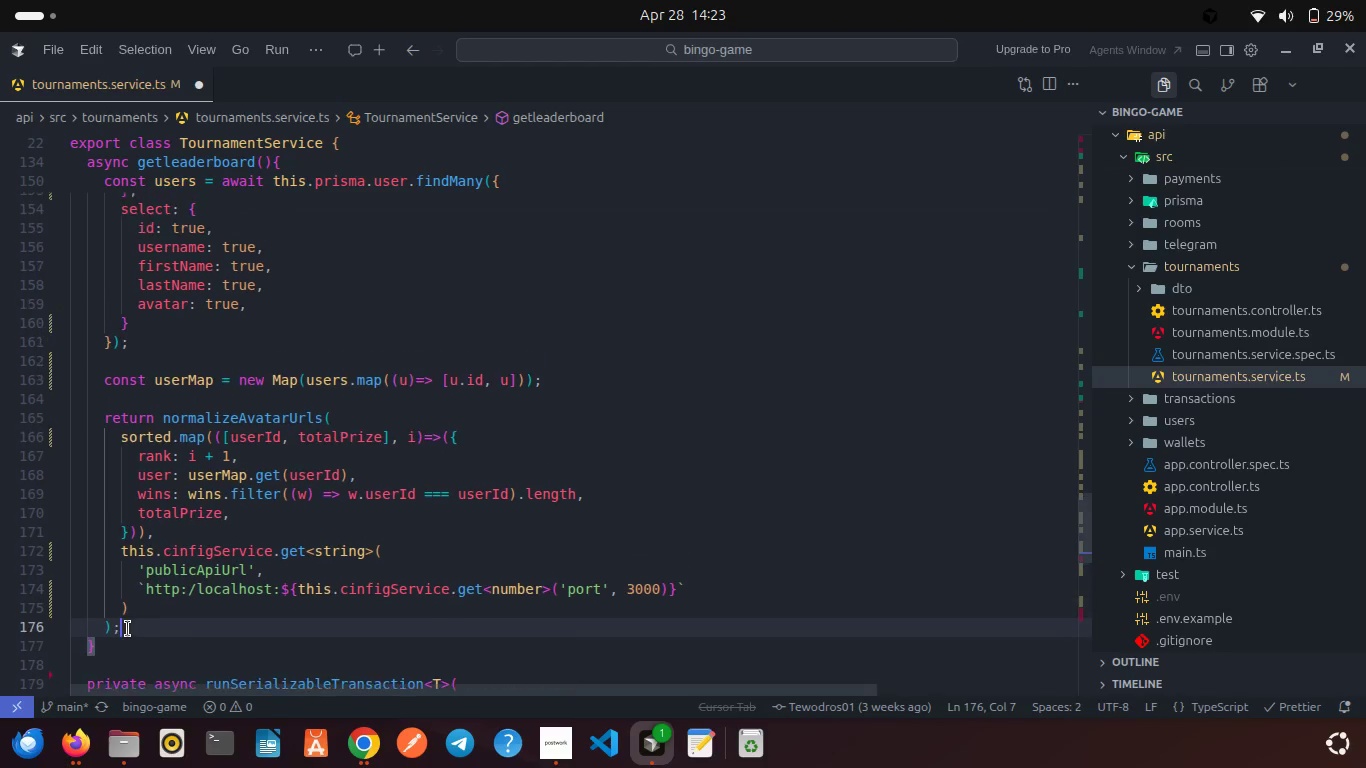 
key(Control+S)
 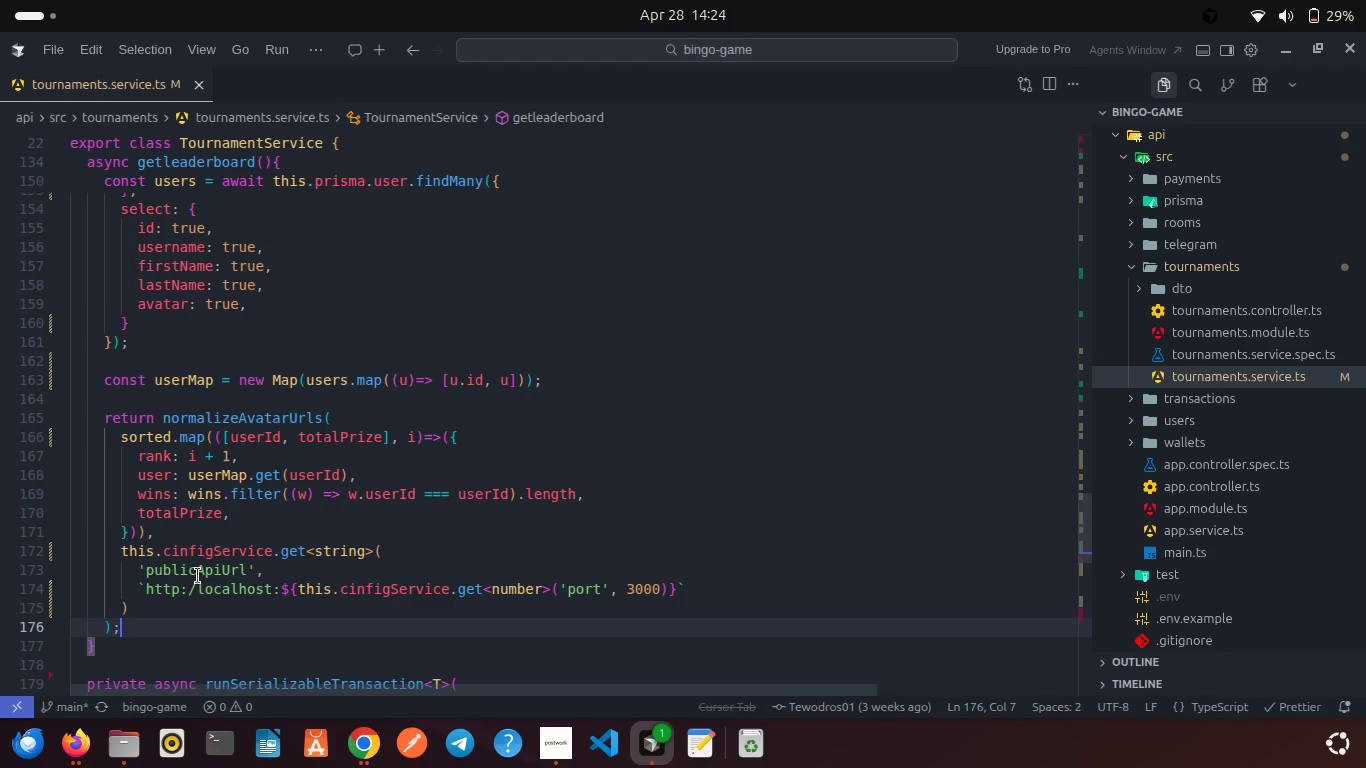 
scroll: coordinate [198, 576], scroll_direction: down, amount: 1.0
 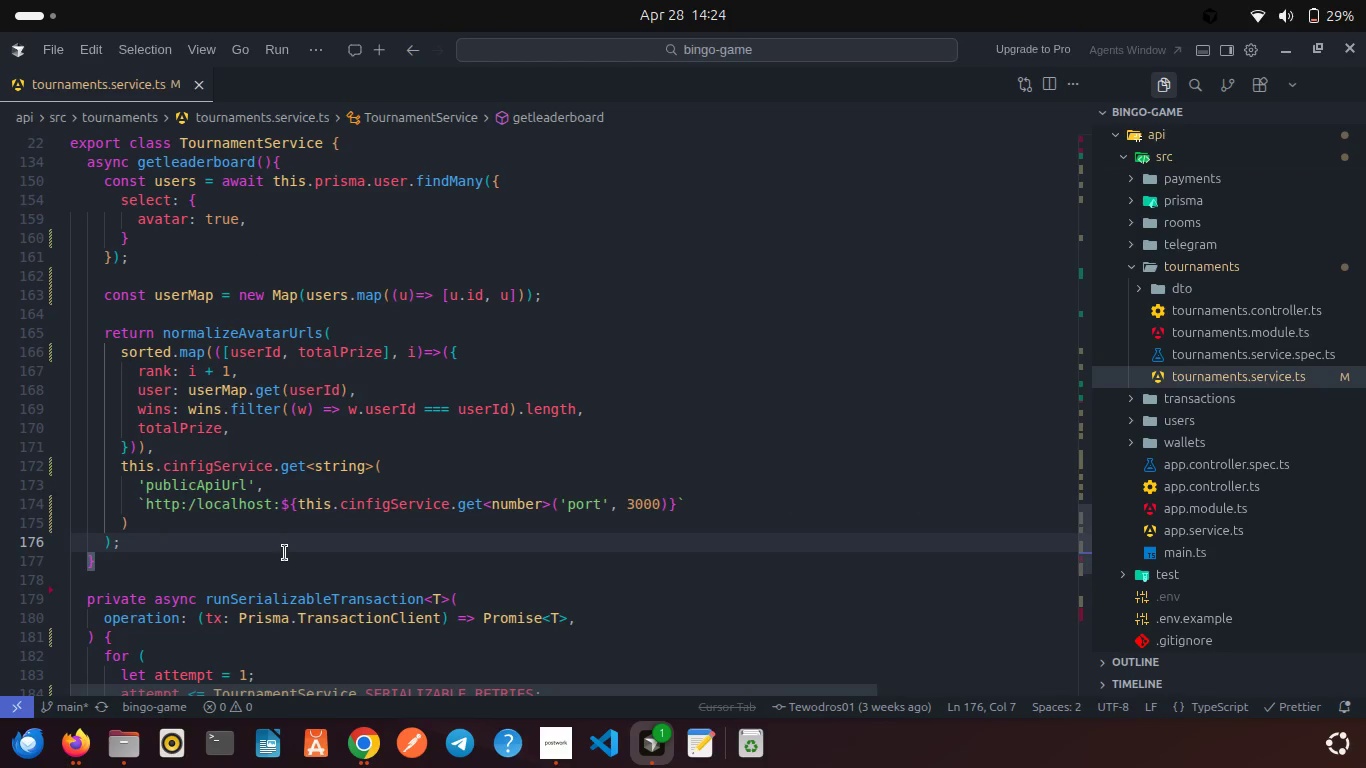 
left_click([547, 738])